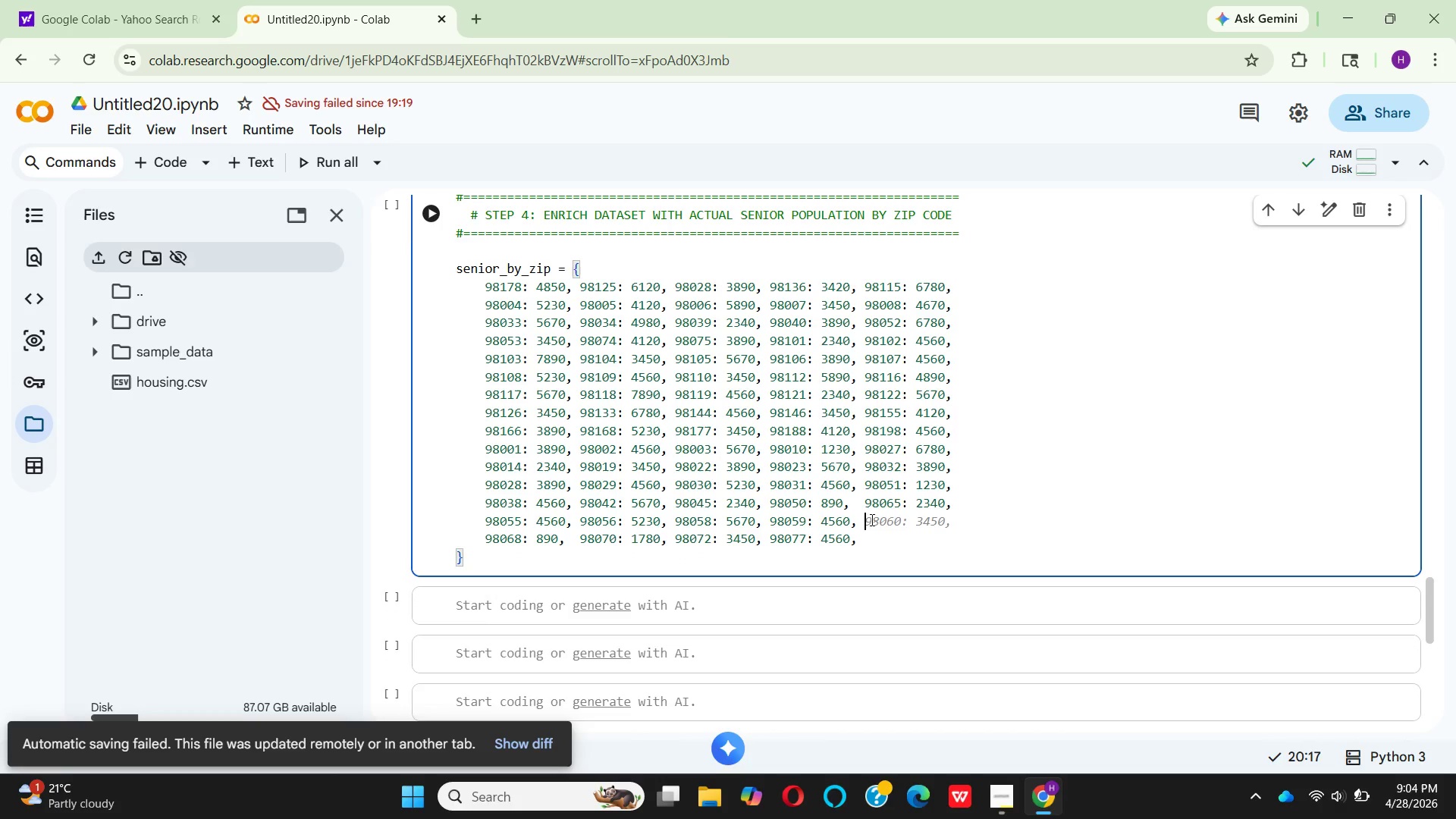 
type(98092)
 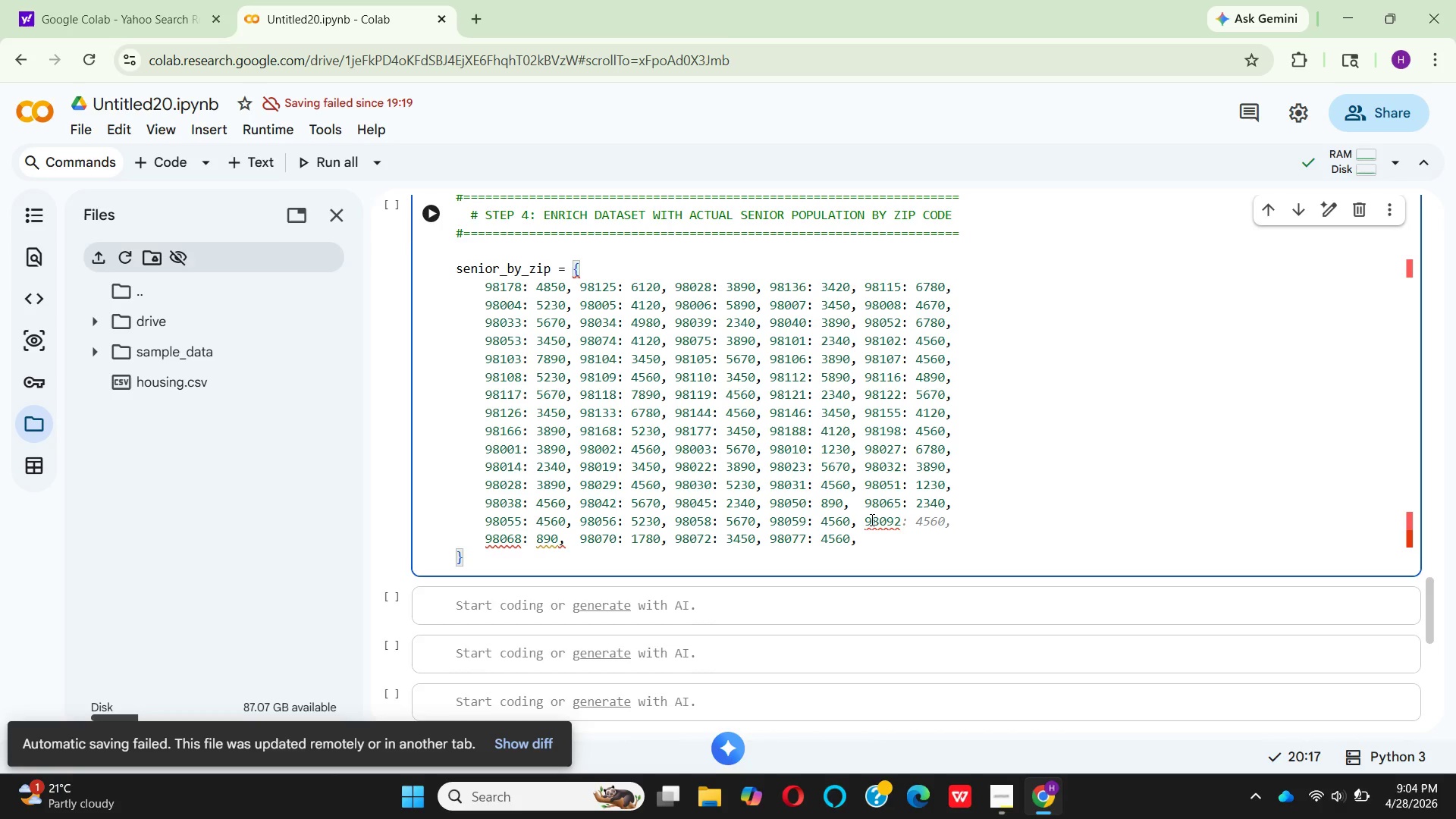 
type(: 5670)
 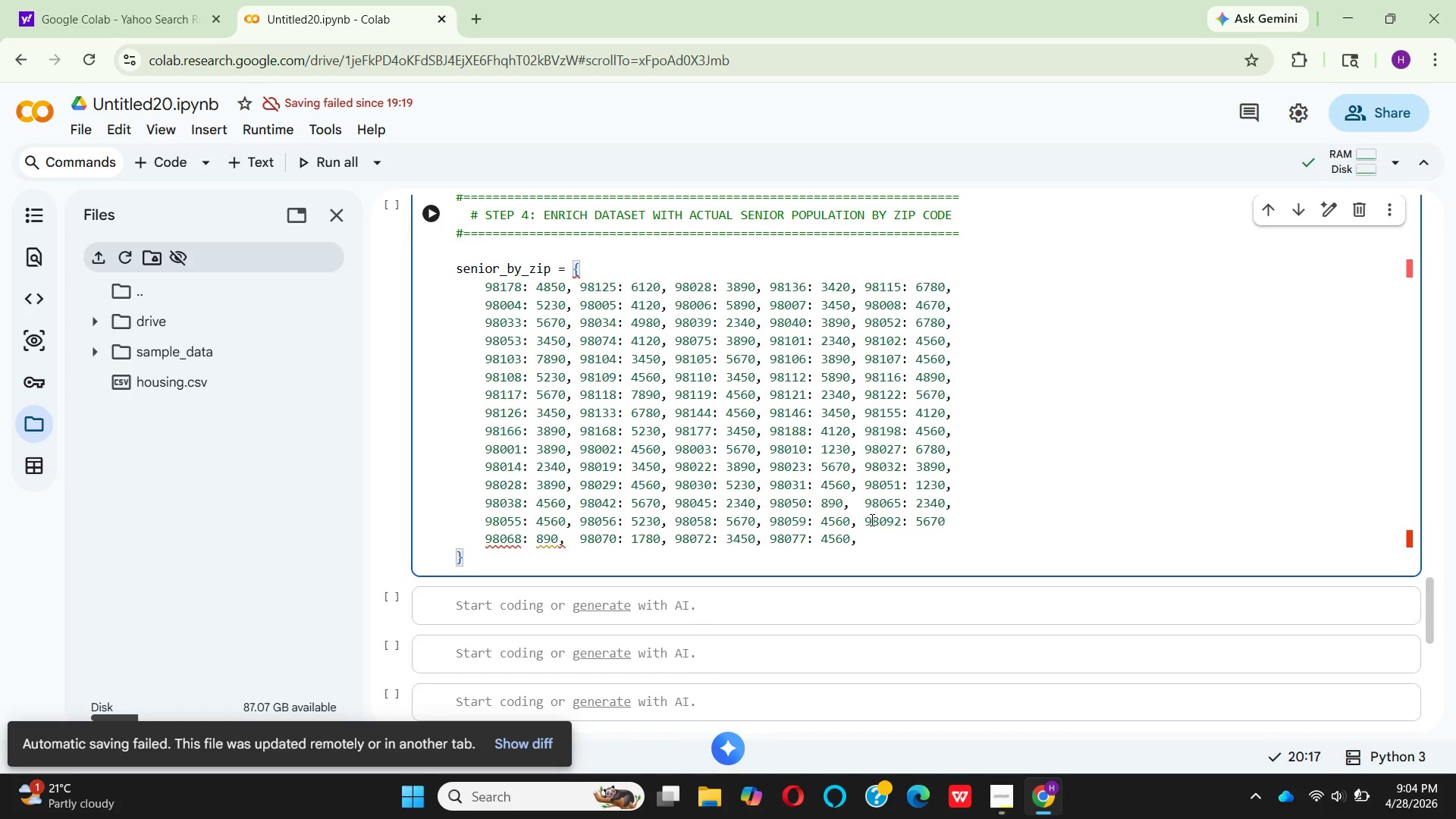 
wait(16.39)
 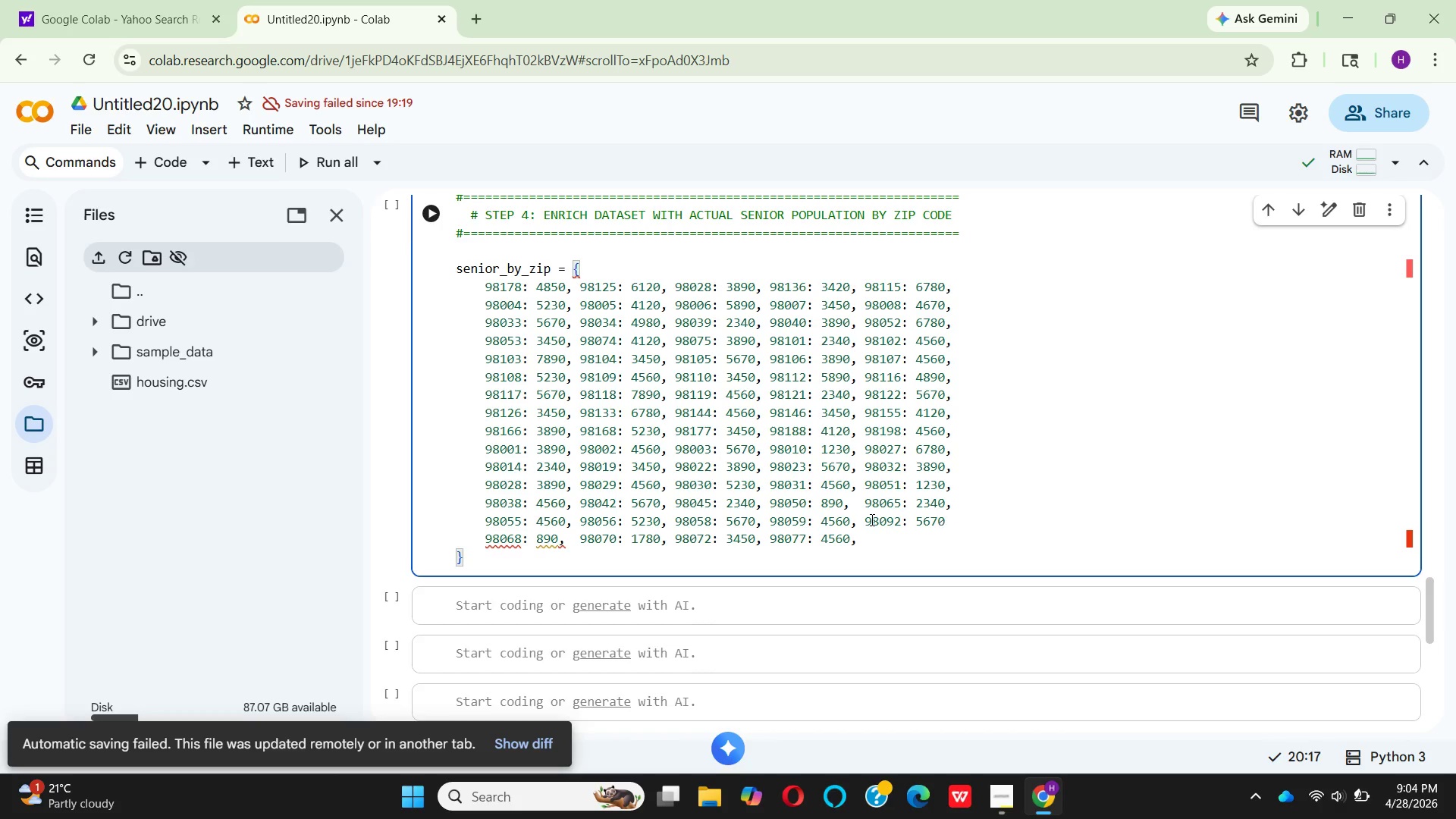 
key(Backspace)
 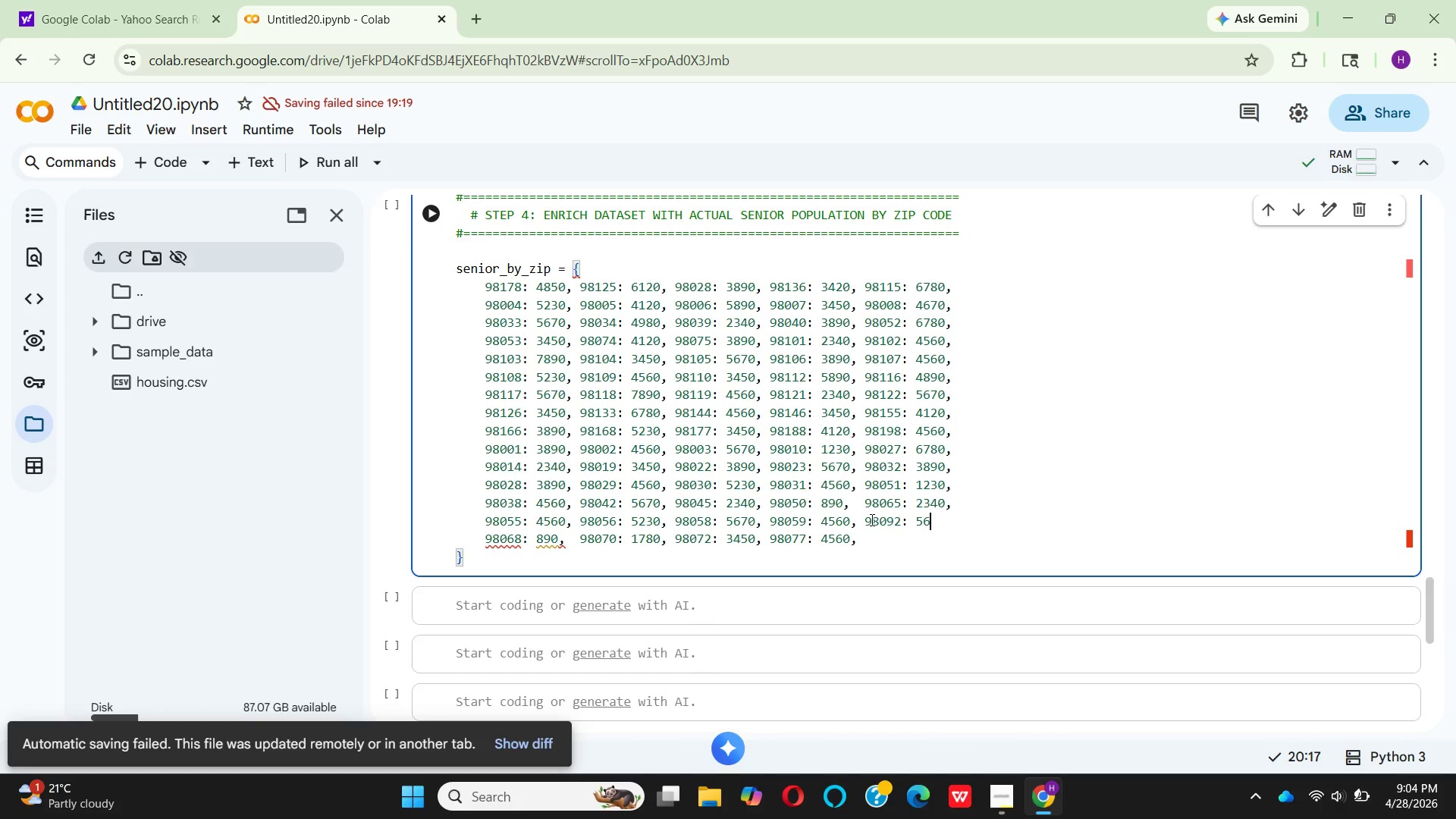 
key(Backspace)
 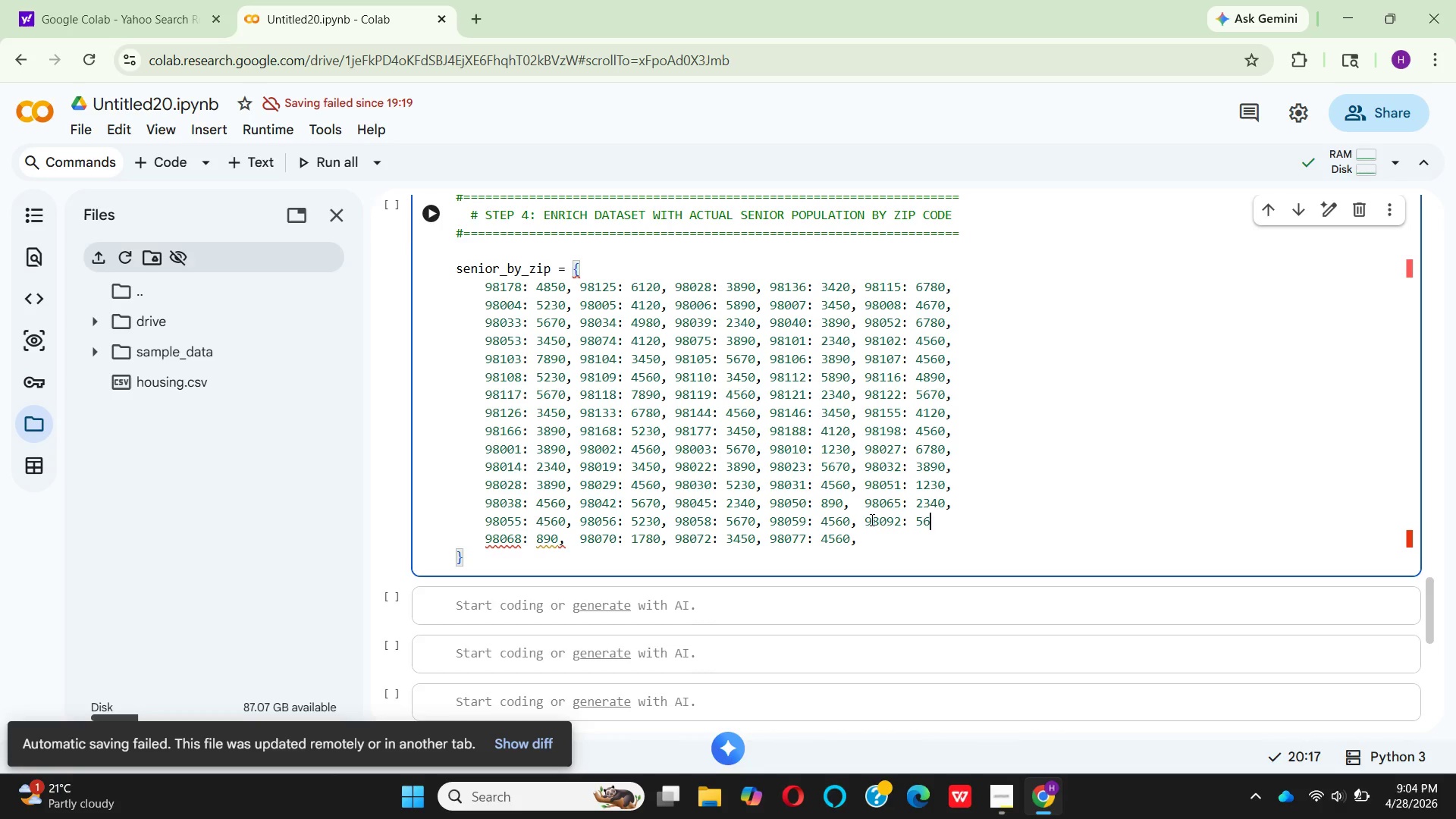 
key(Backspace)
 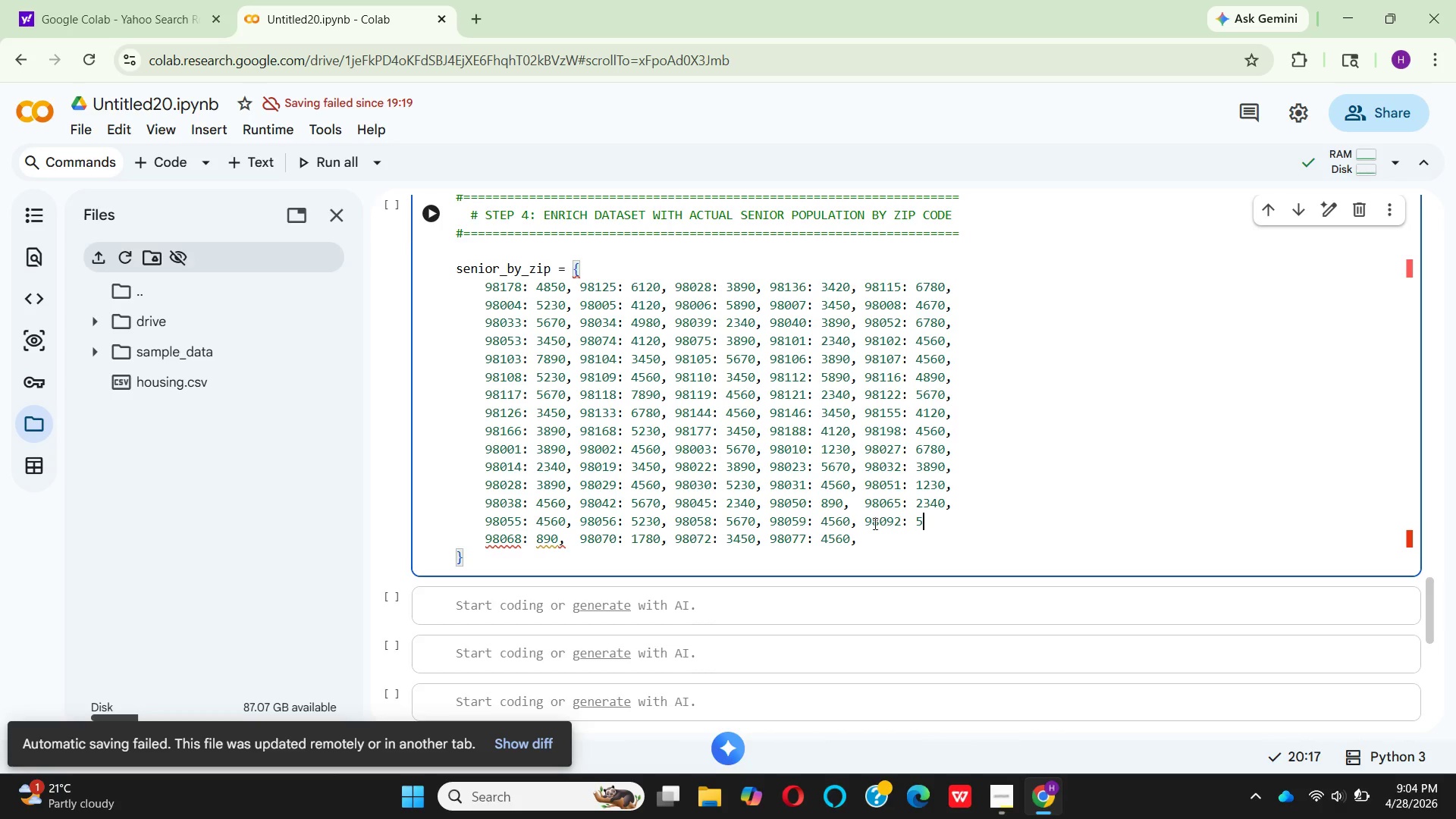 
key(Backspace)
 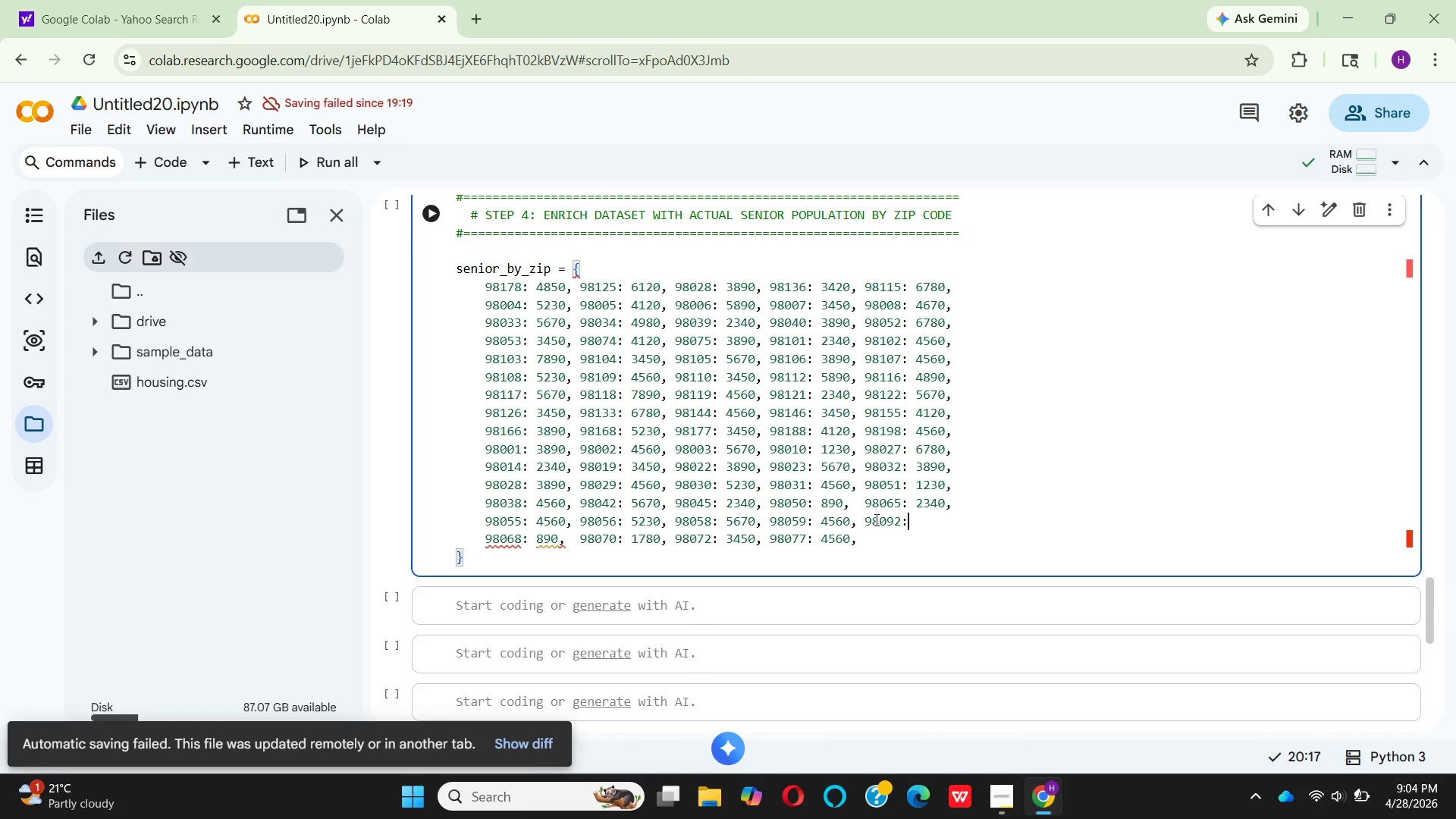 
key(Backspace)
 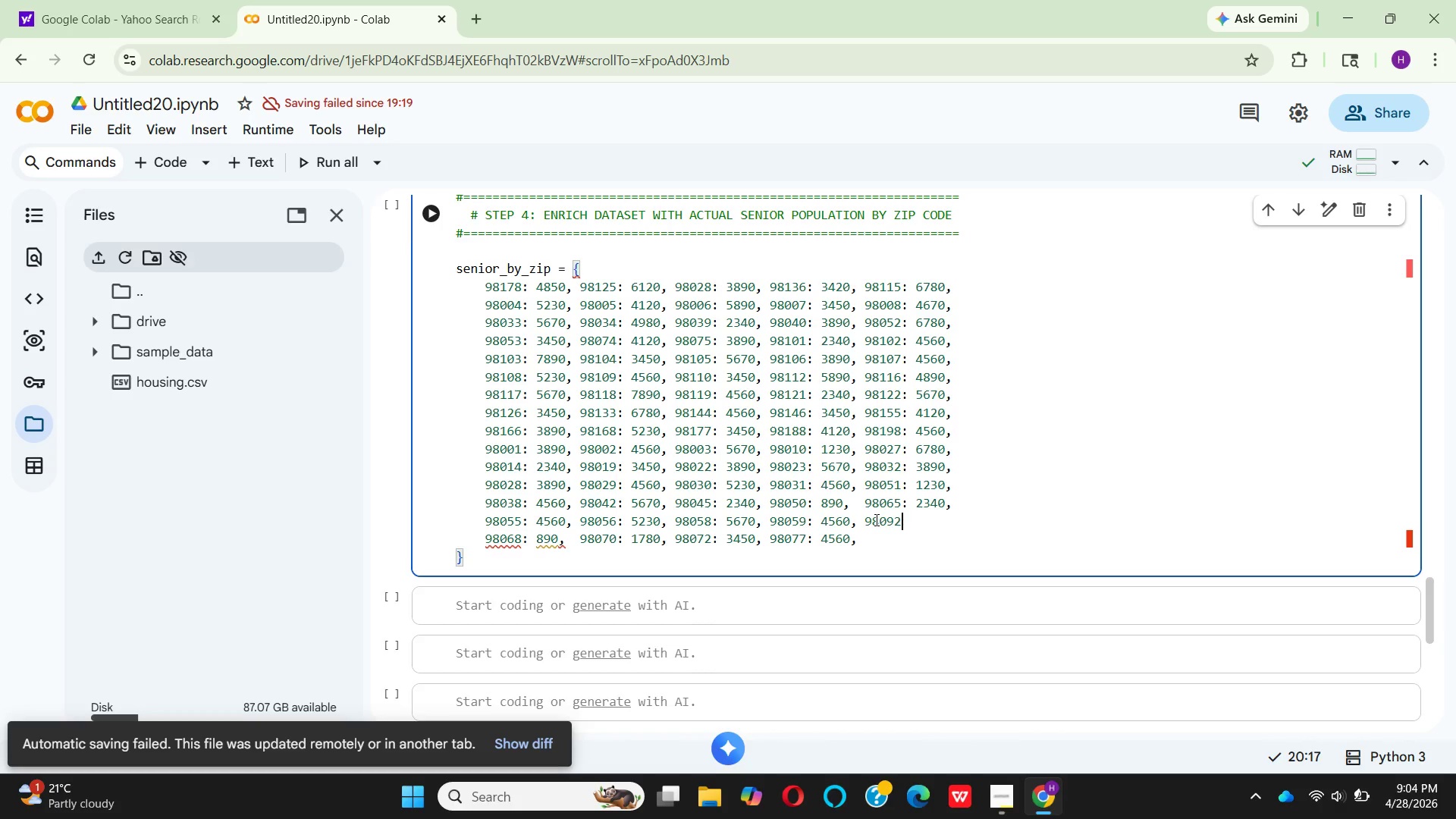 
key(Backspace)
 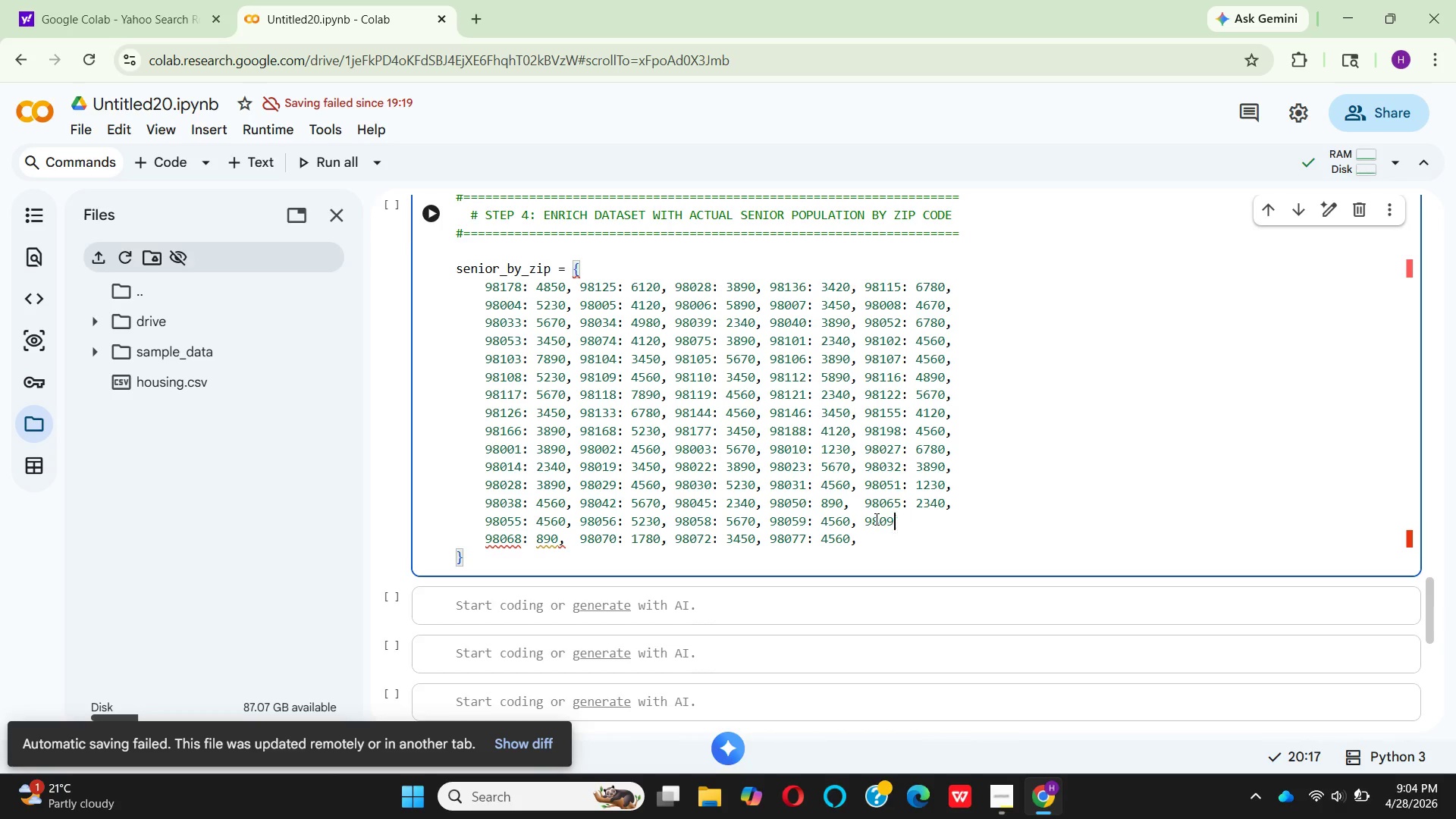 
key(Backspace)
 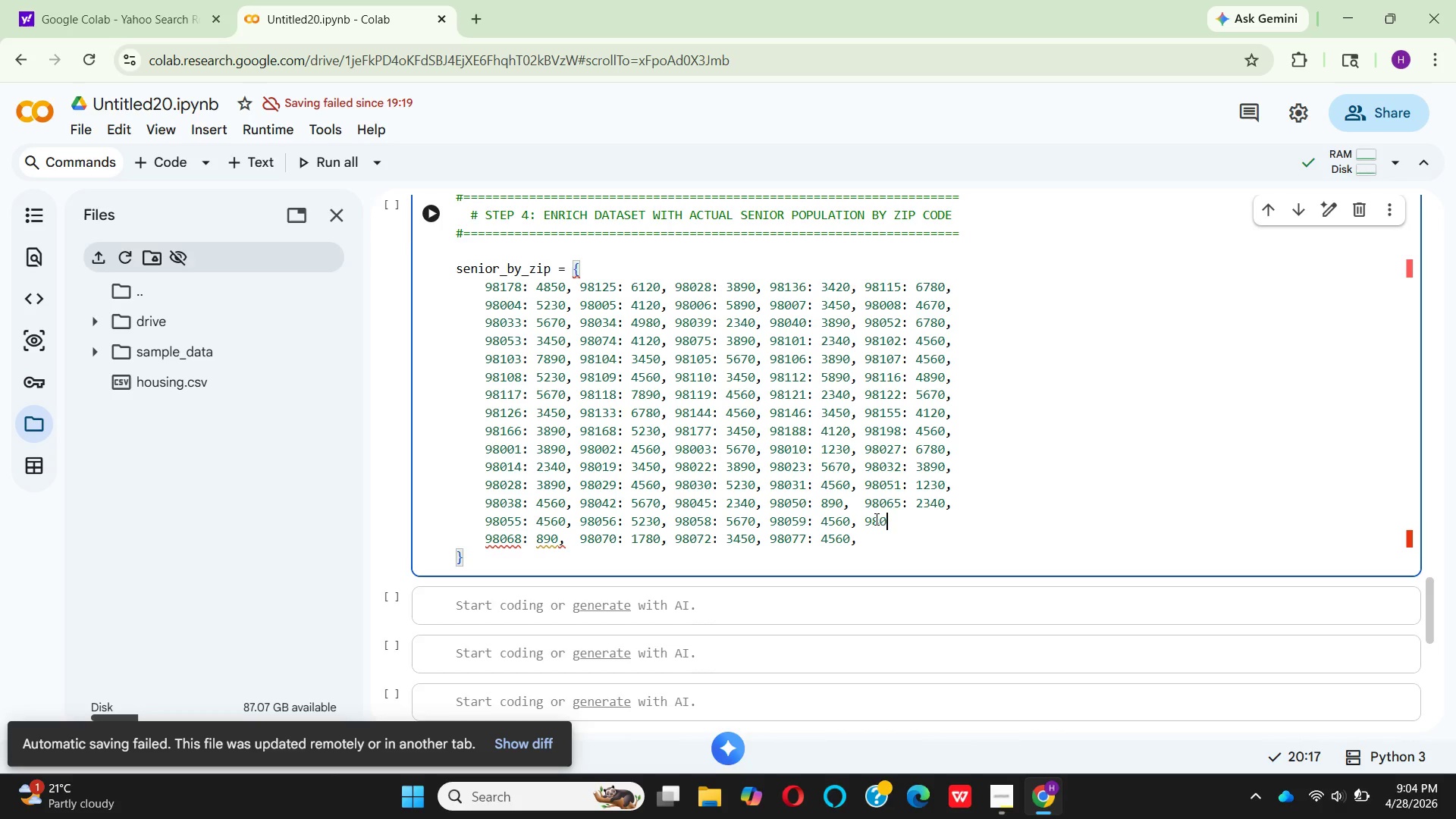 
key(Backspace)
 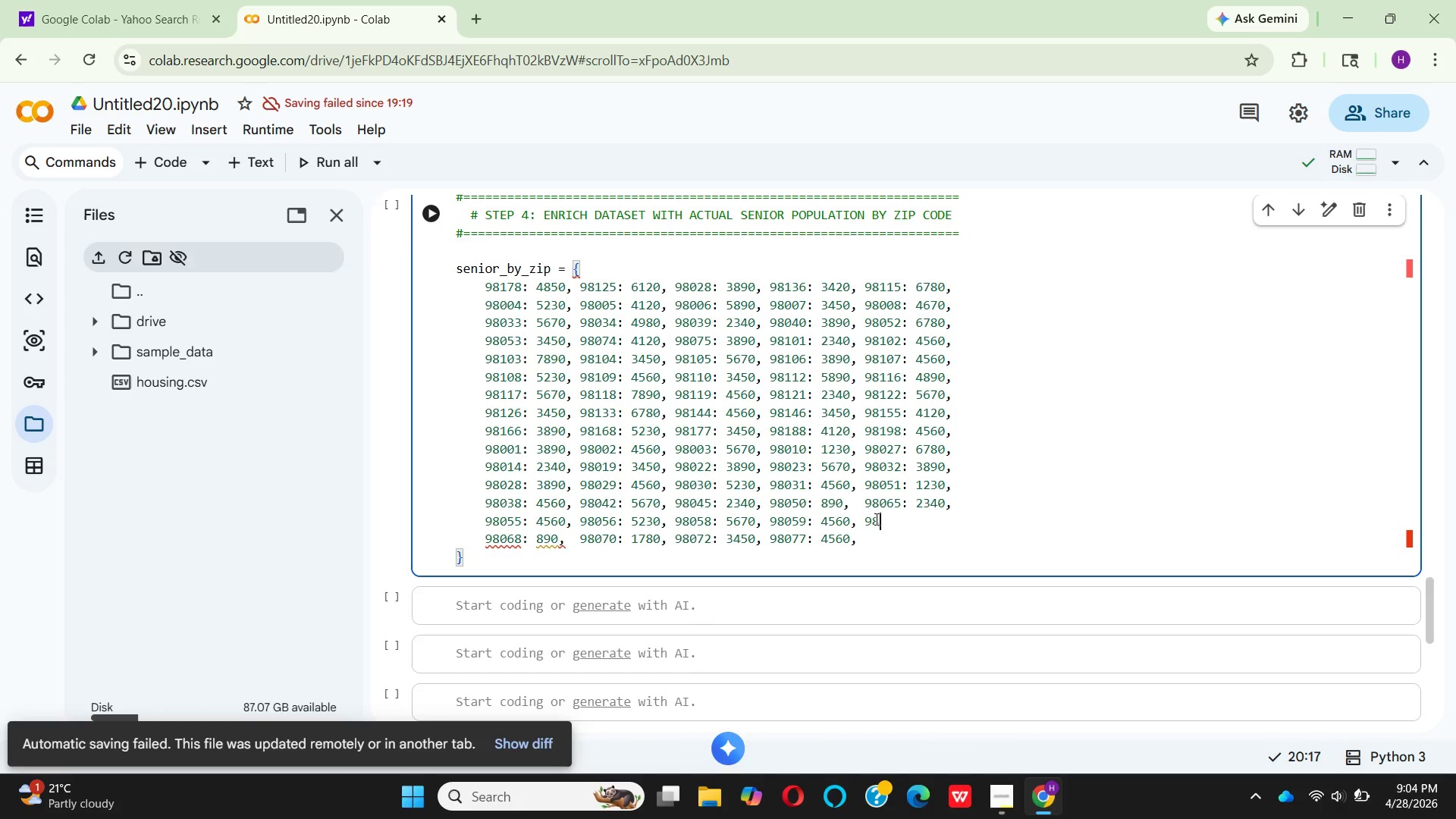 
key(Backspace)
 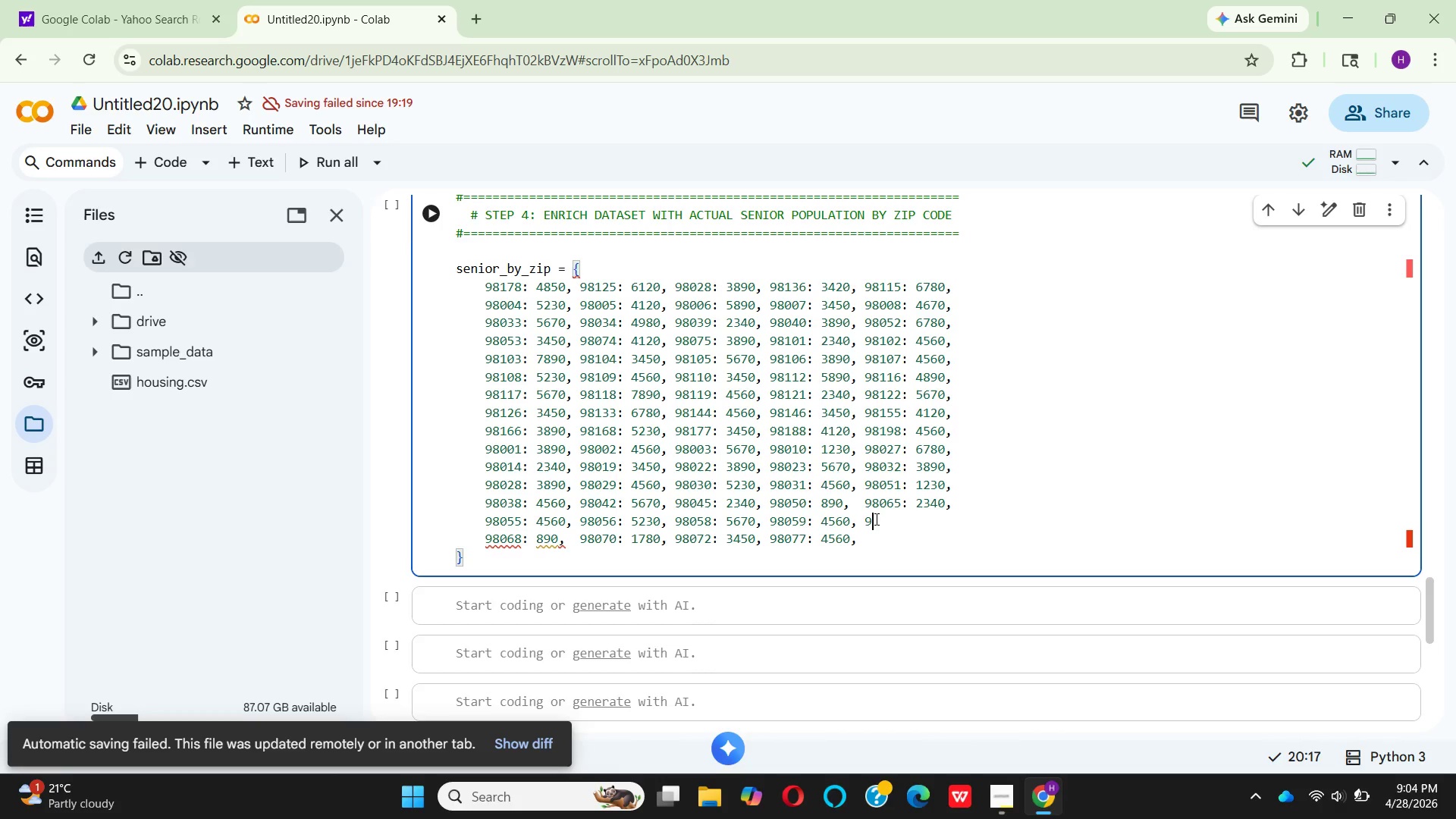 
key(Backspace)
 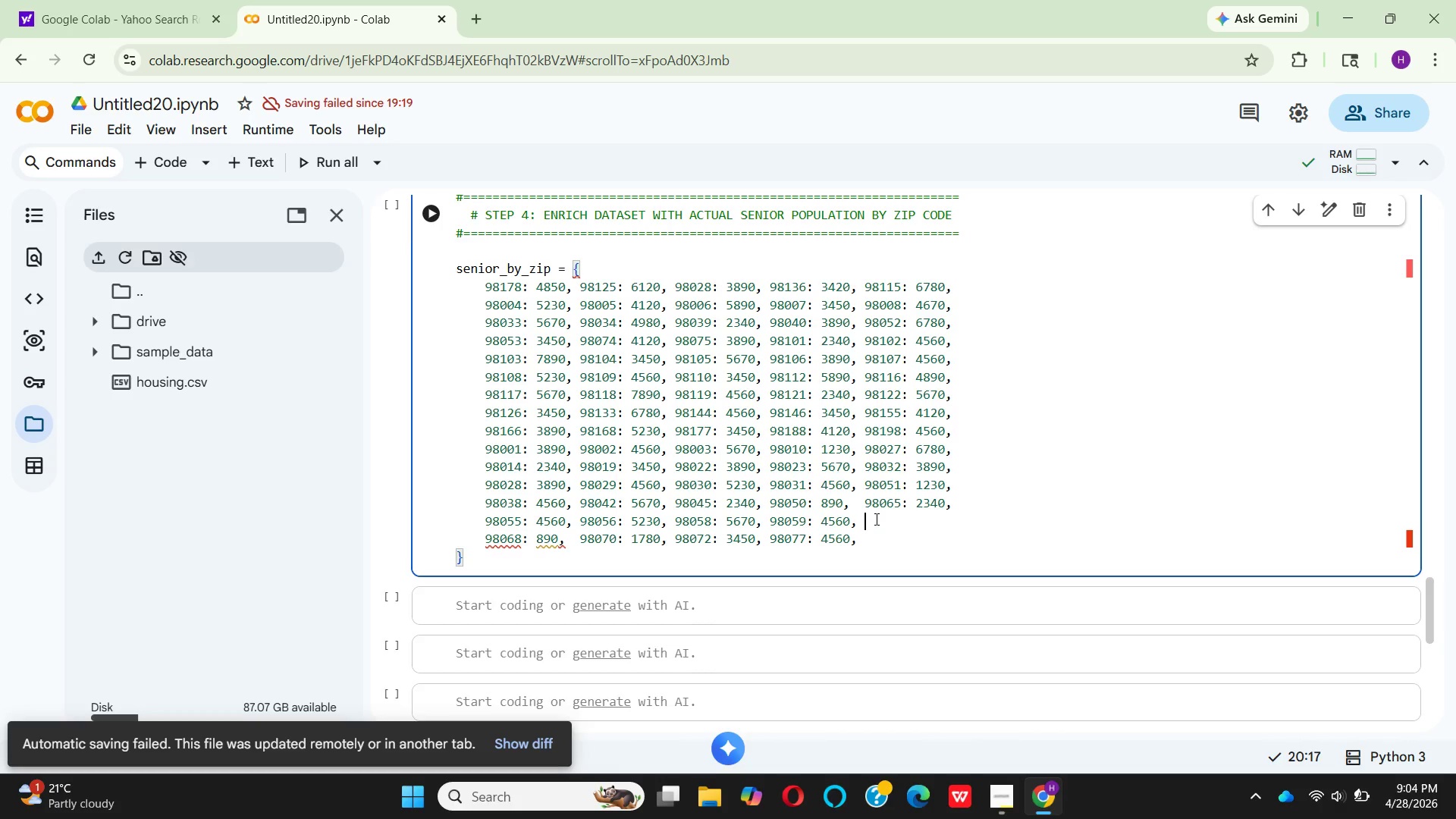 
key(Backspace)
 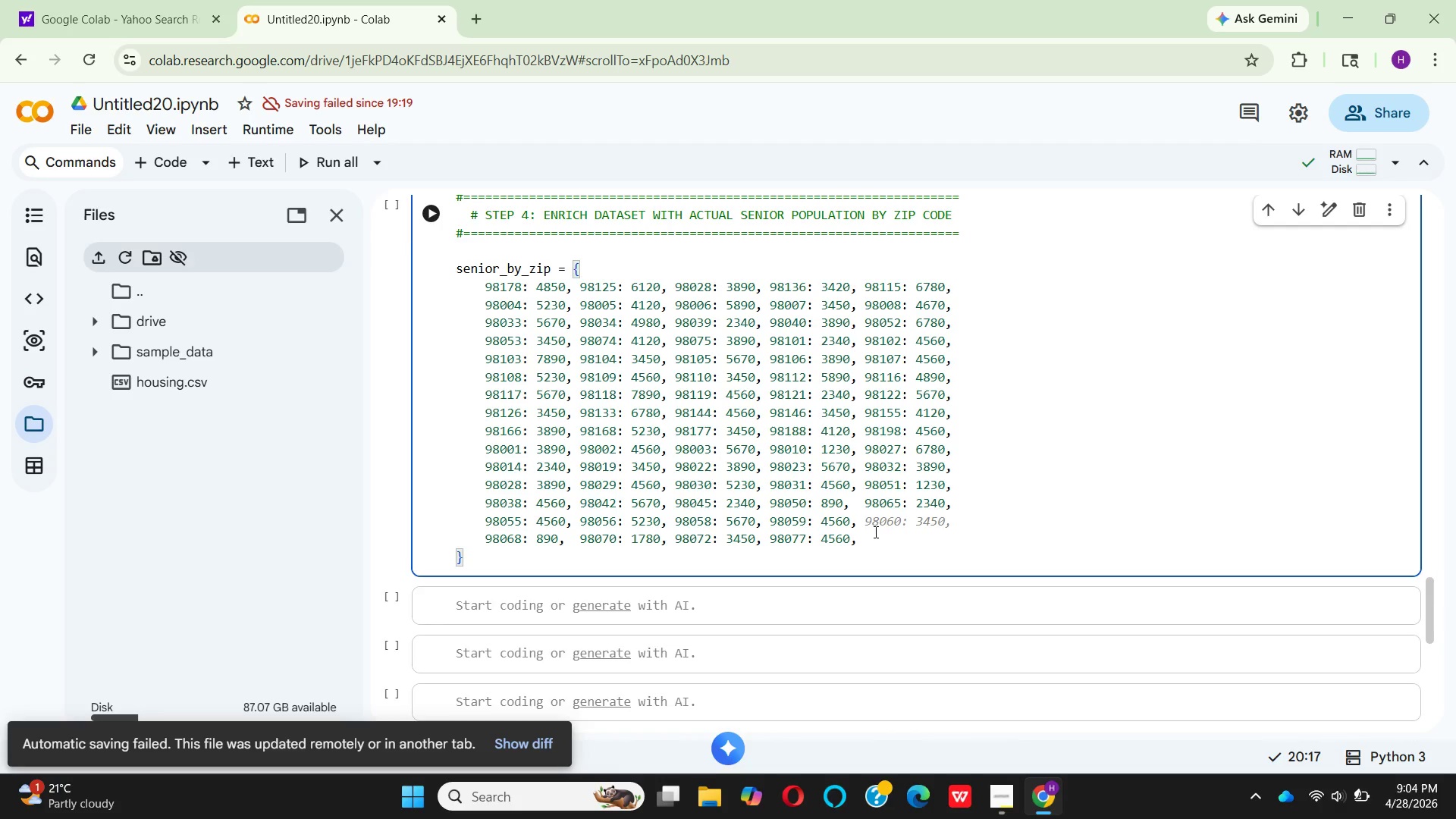 
left_click([871, 535])
 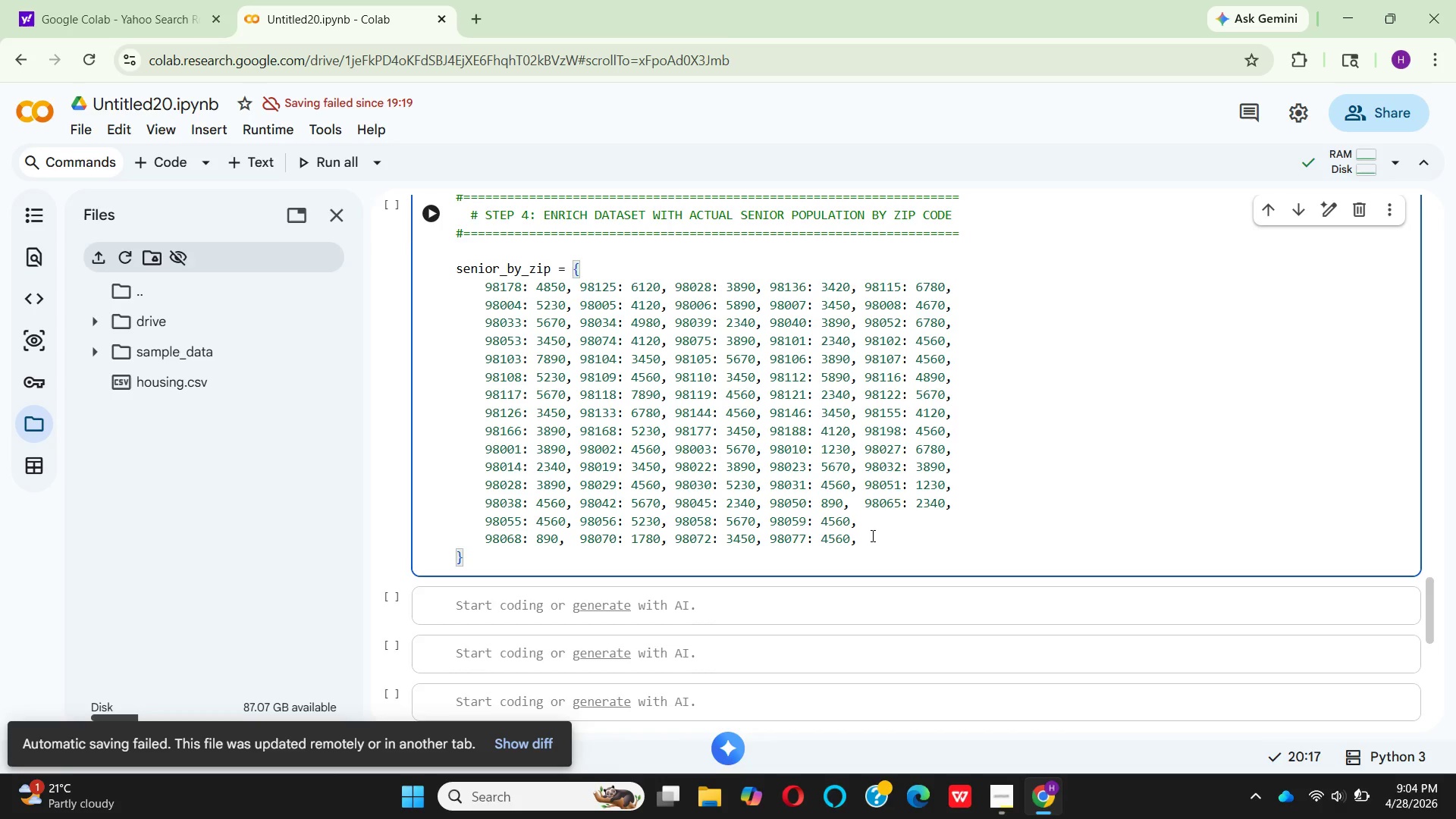 
type( 98092: )
 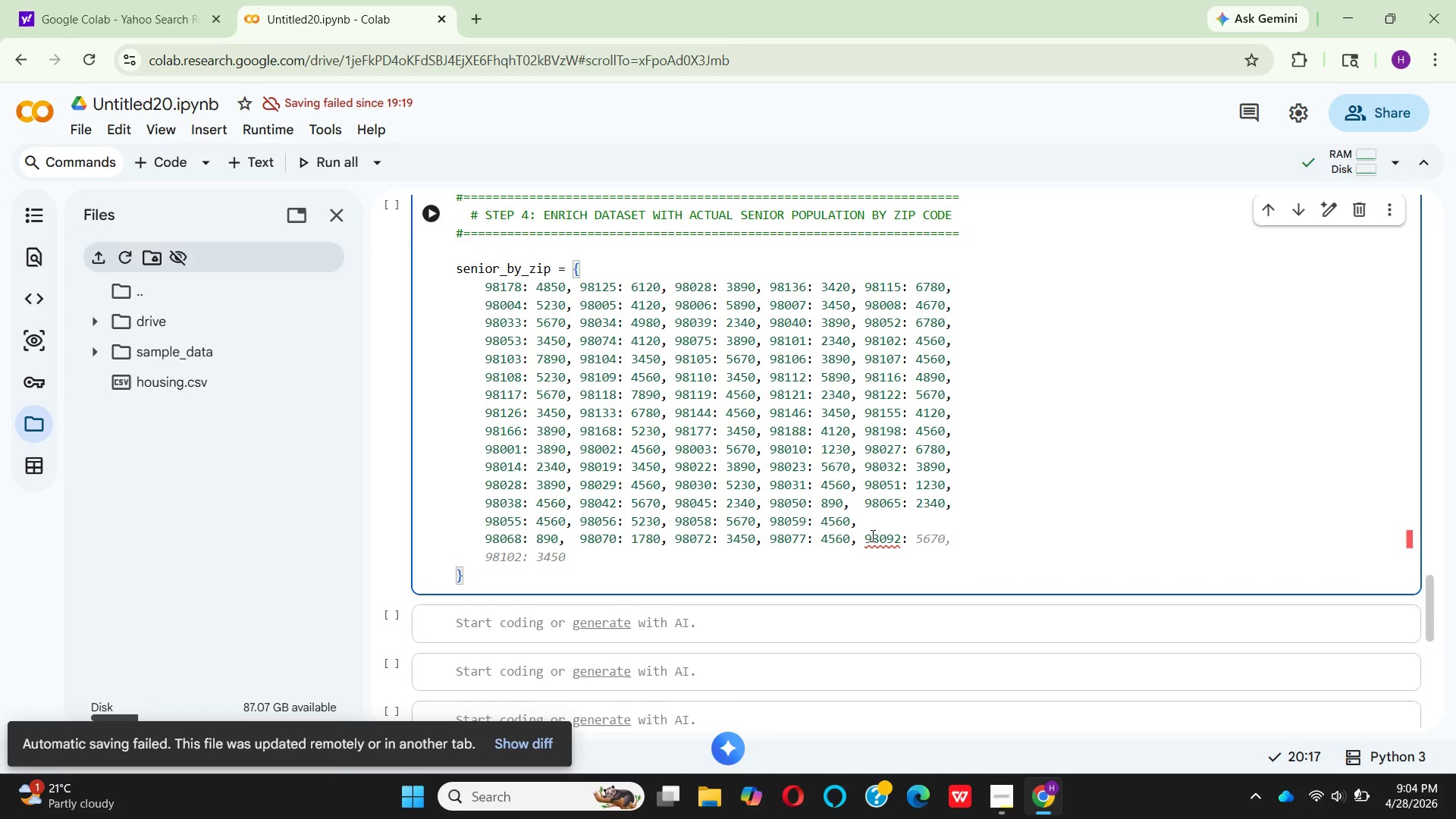 
type(5670)
 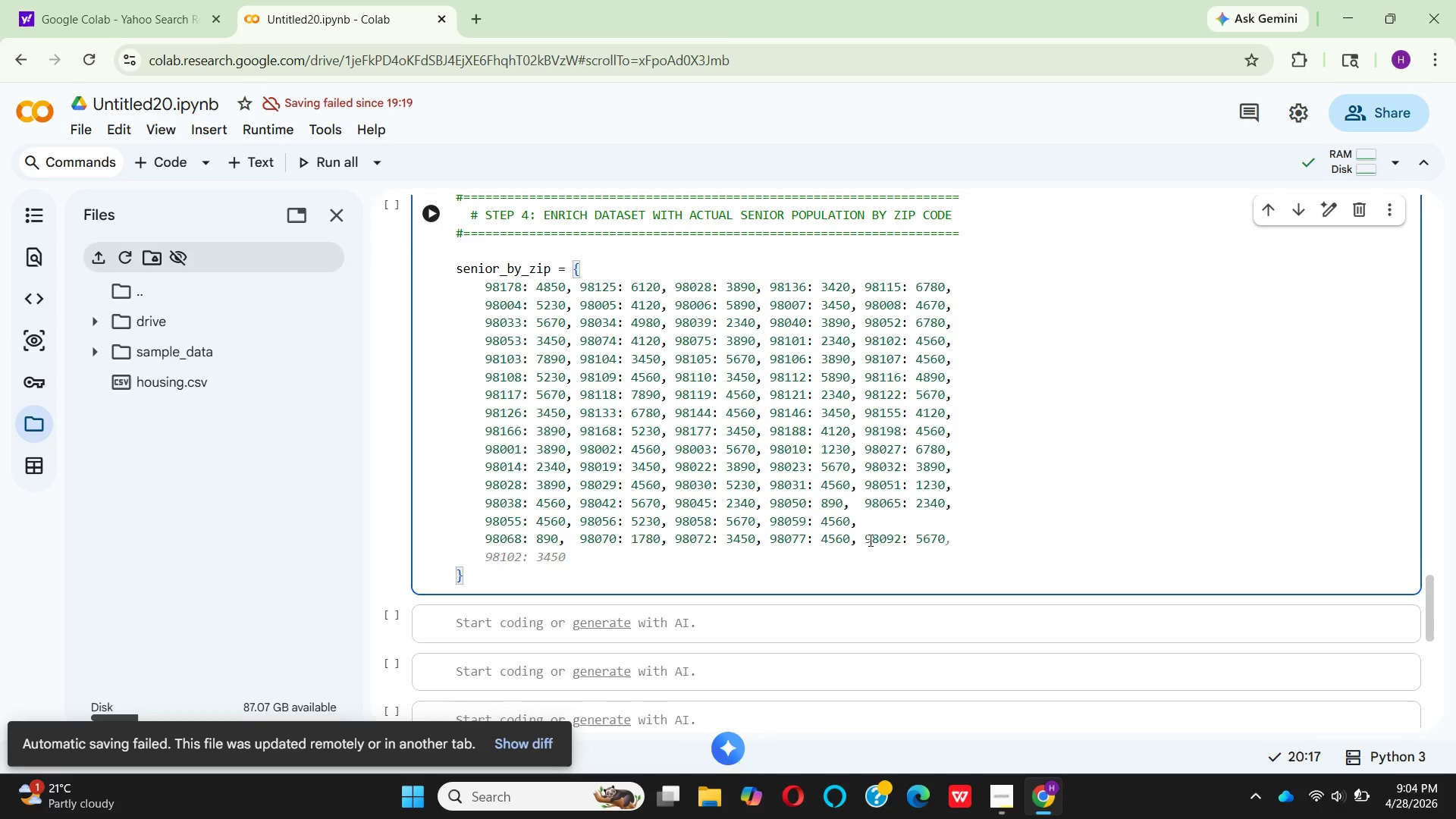 
left_click_drag(start_coordinate=[953, 507], to_coordinate=[870, 500])
 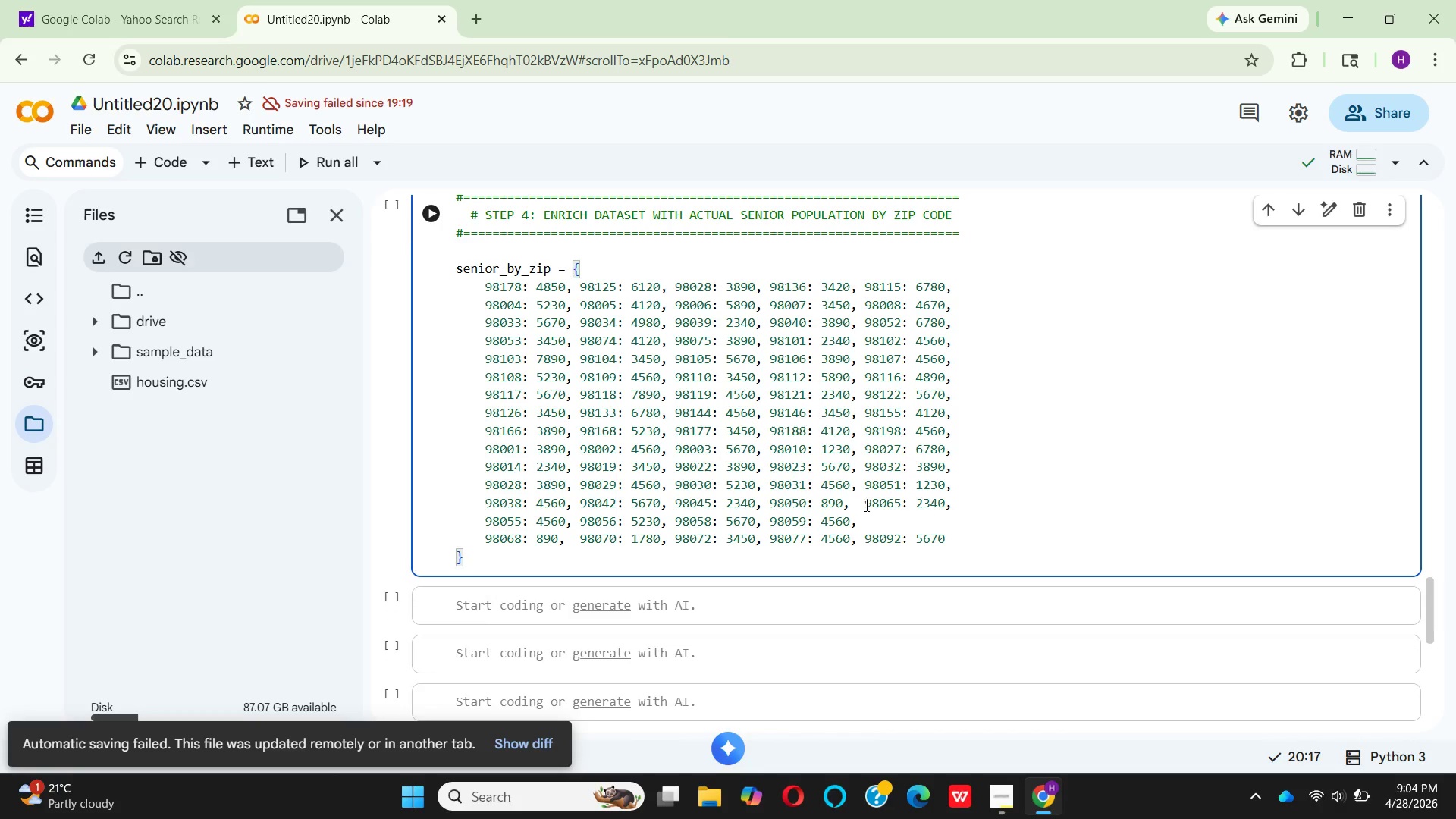 
left_click_drag(start_coordinate=[865, 505], to_coordinate=[957, 502])
 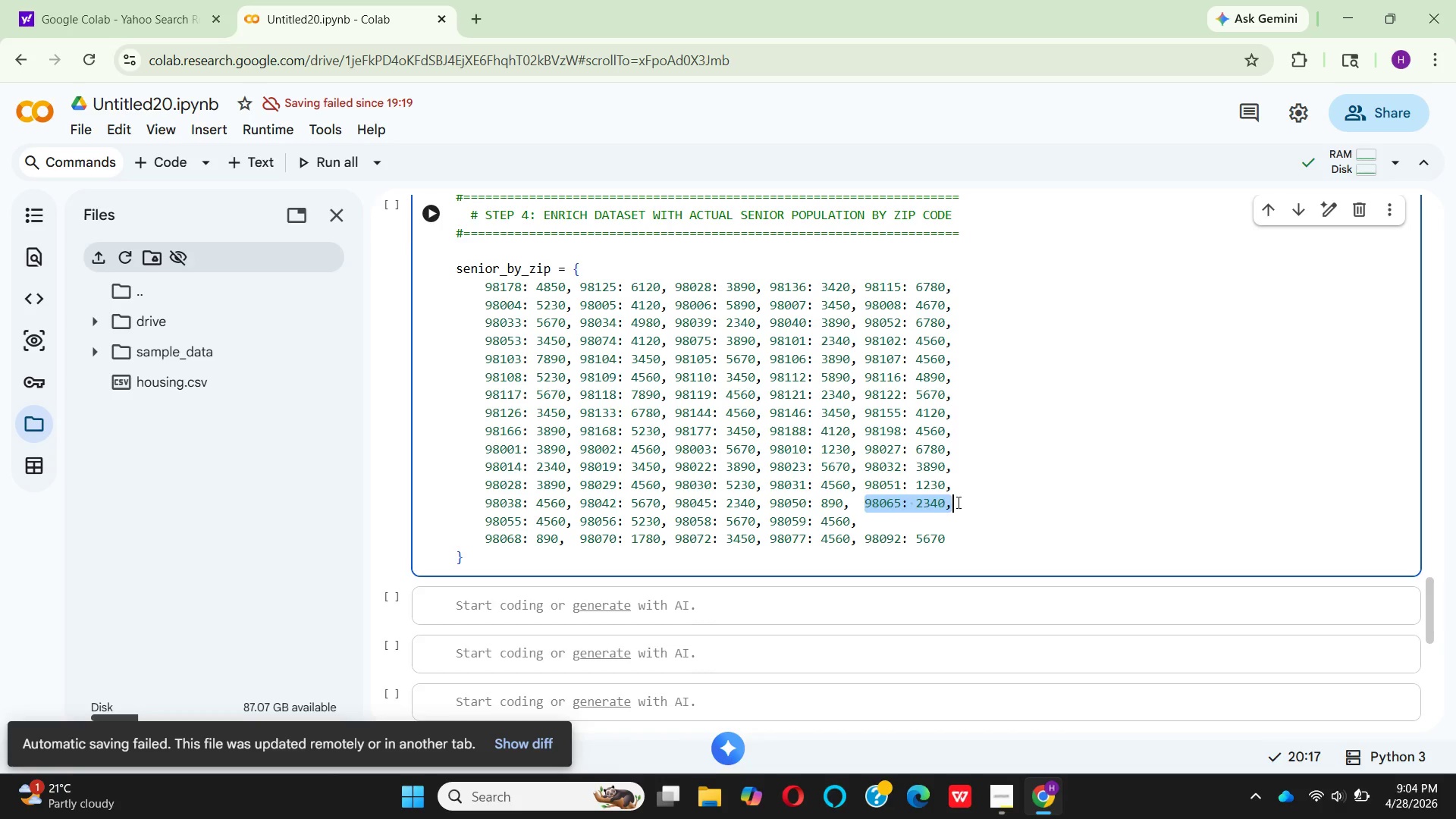 
key(Control+C)
 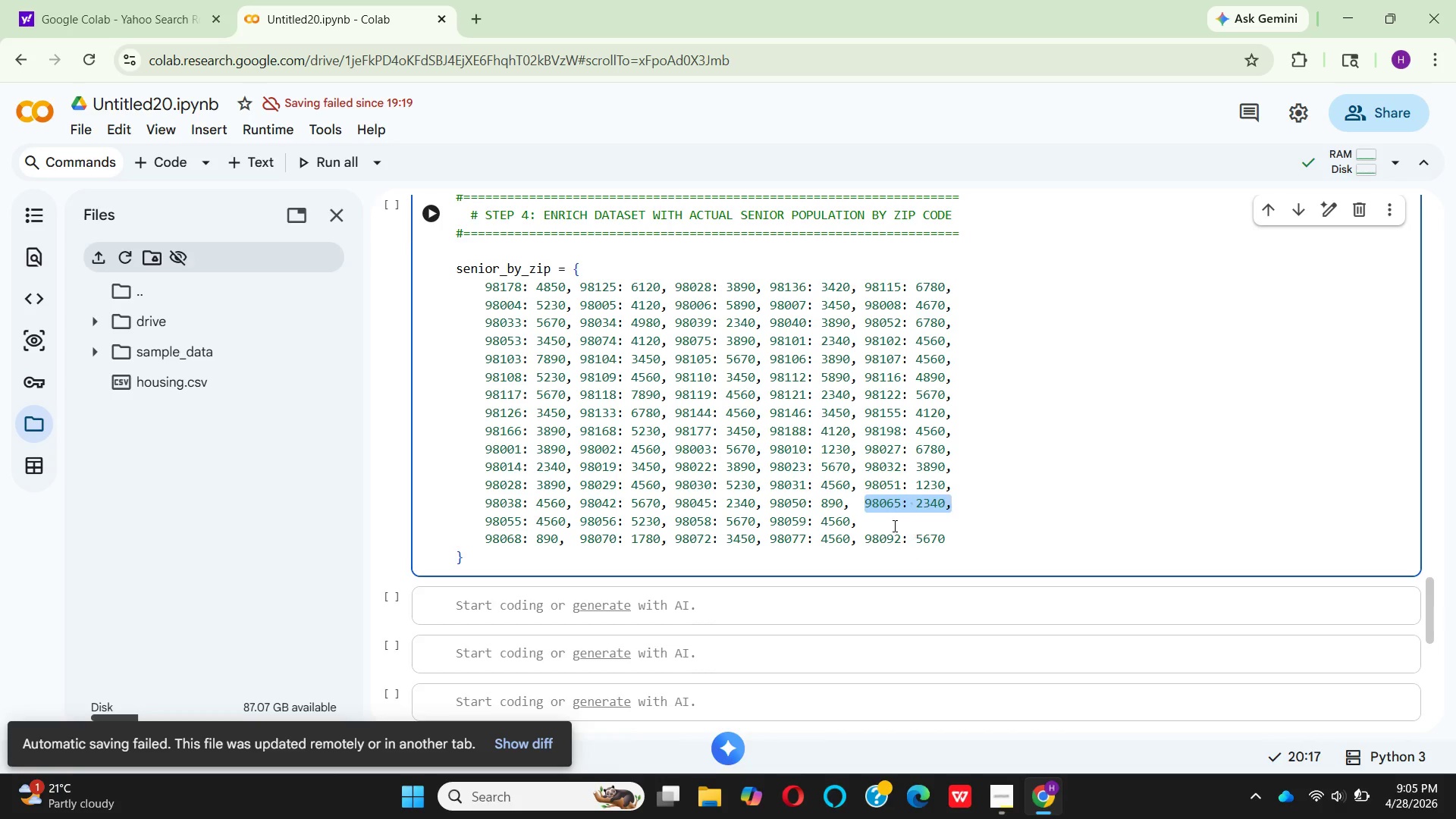 
left_click([867, 519])
 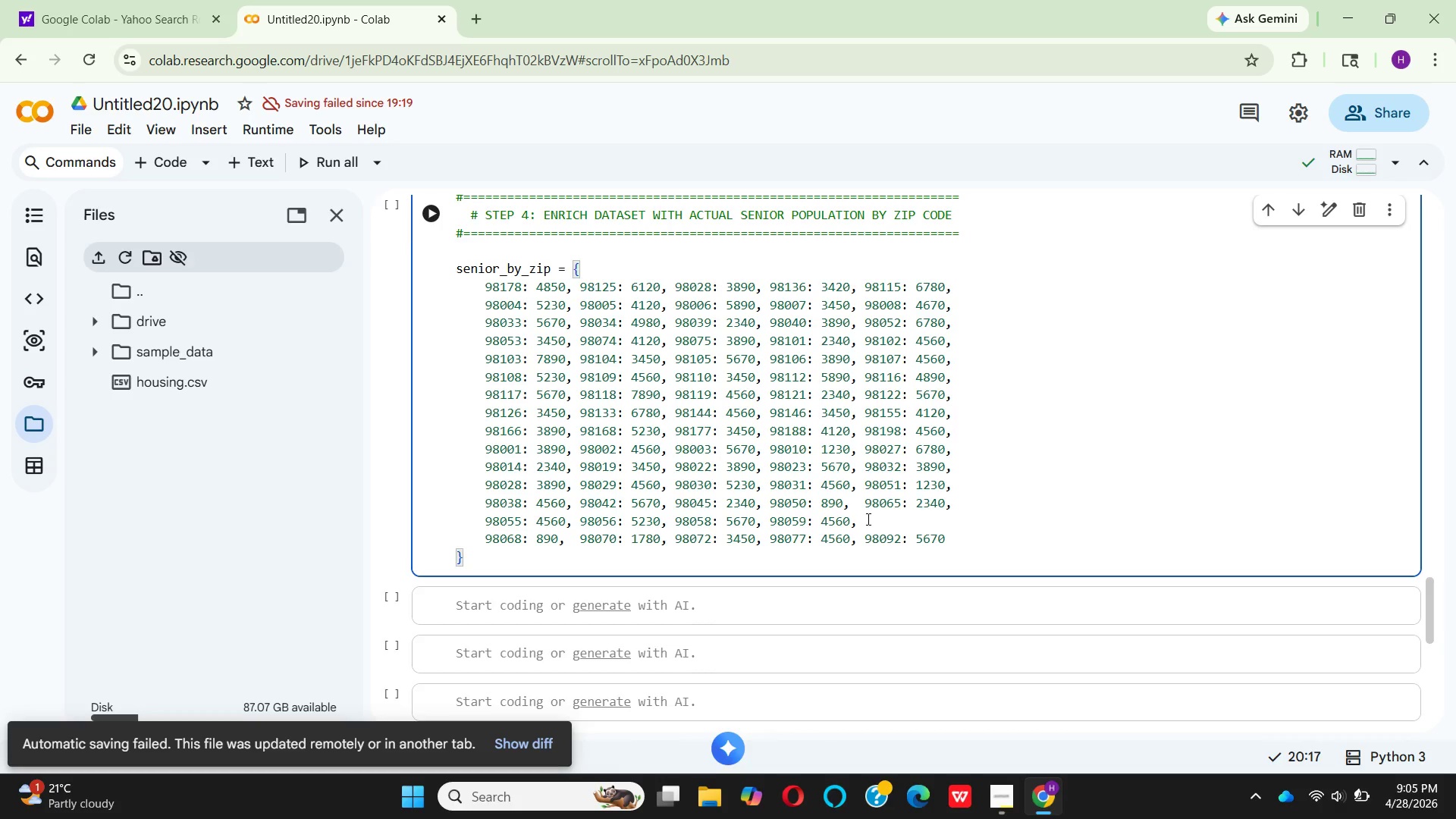 
key(Control+V)
 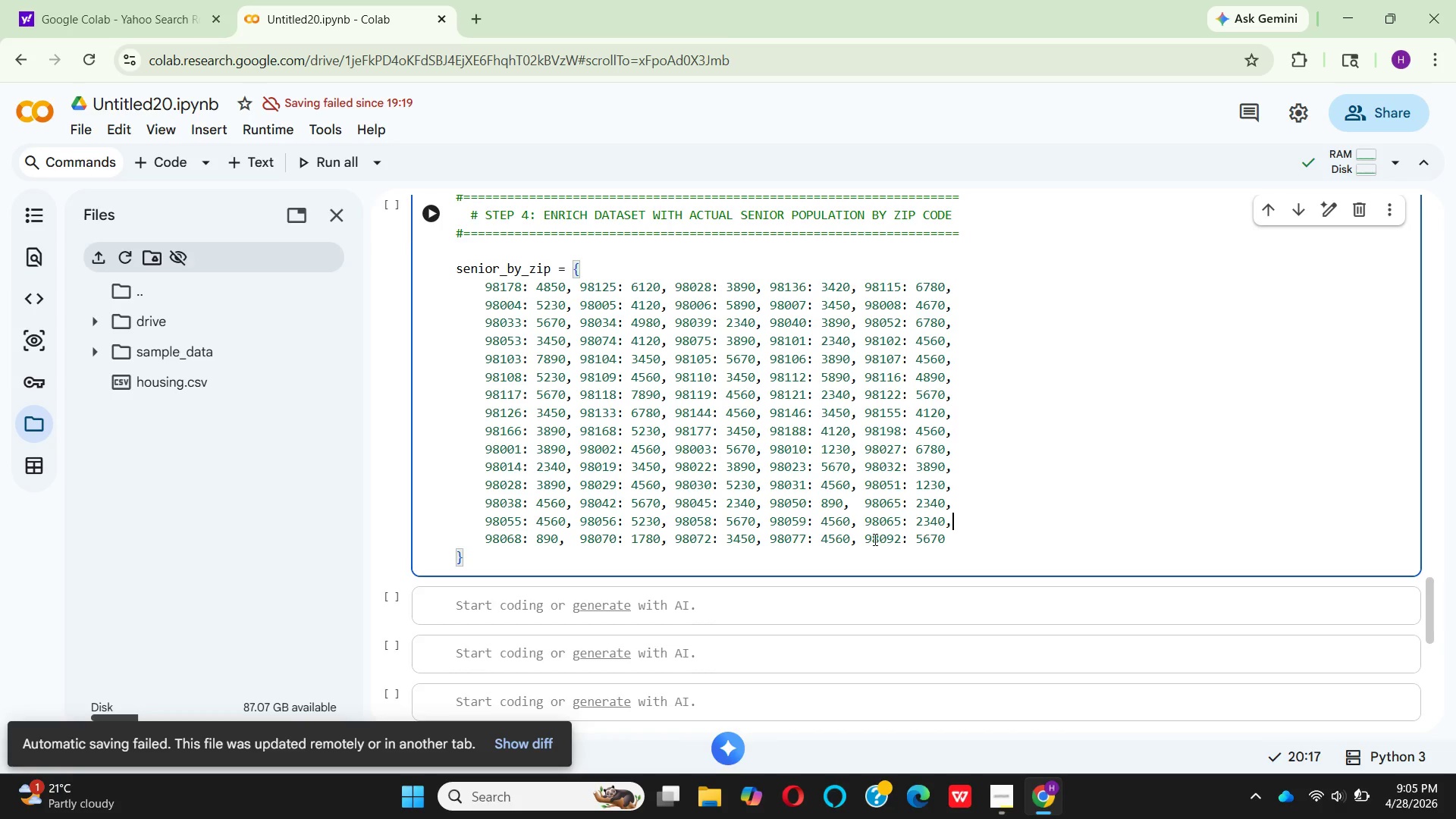 
left_click_drag(start_coordinate=[959, 506], to_coordinate=[868, 507])
 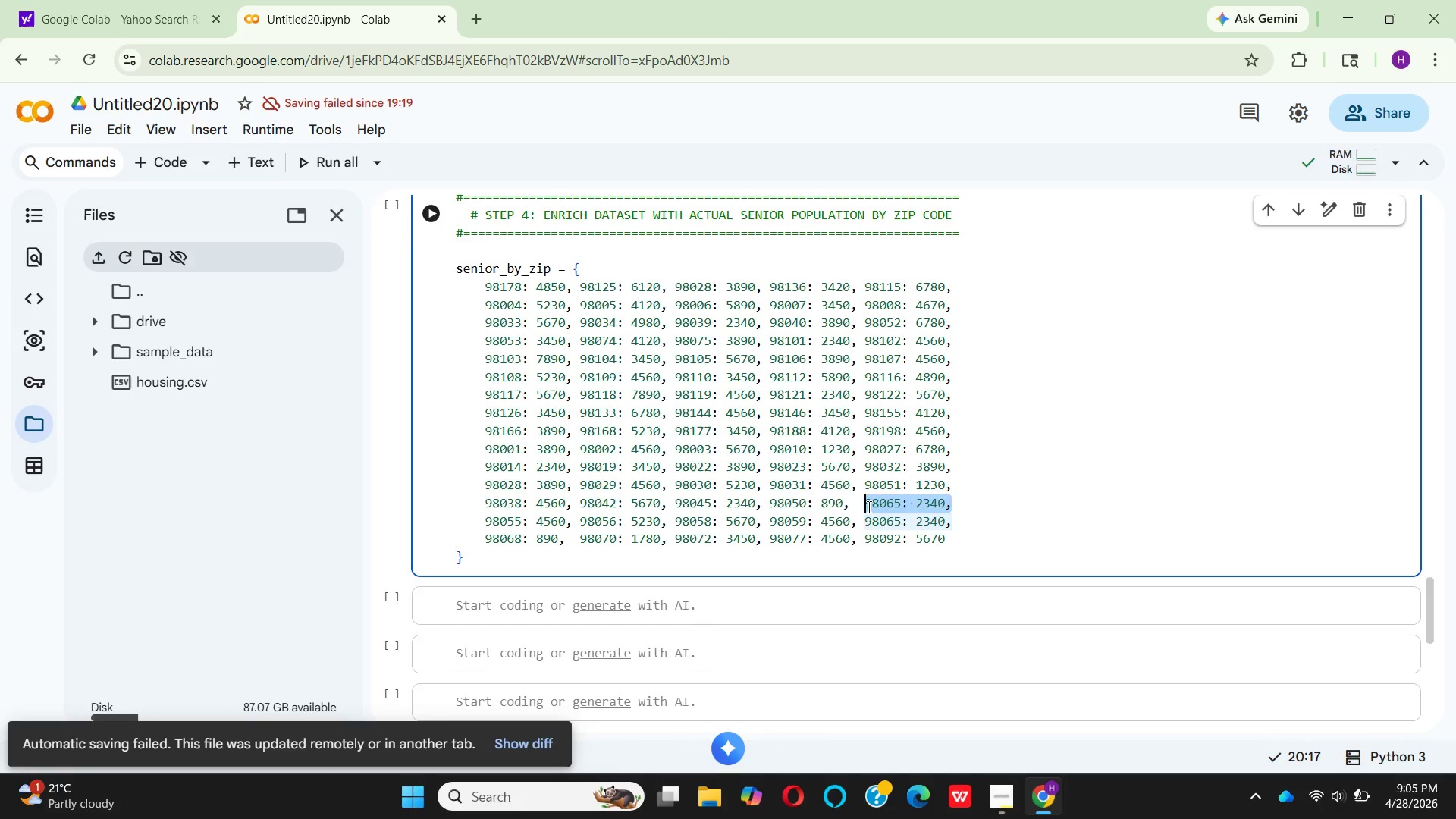 
key(Backspace)
 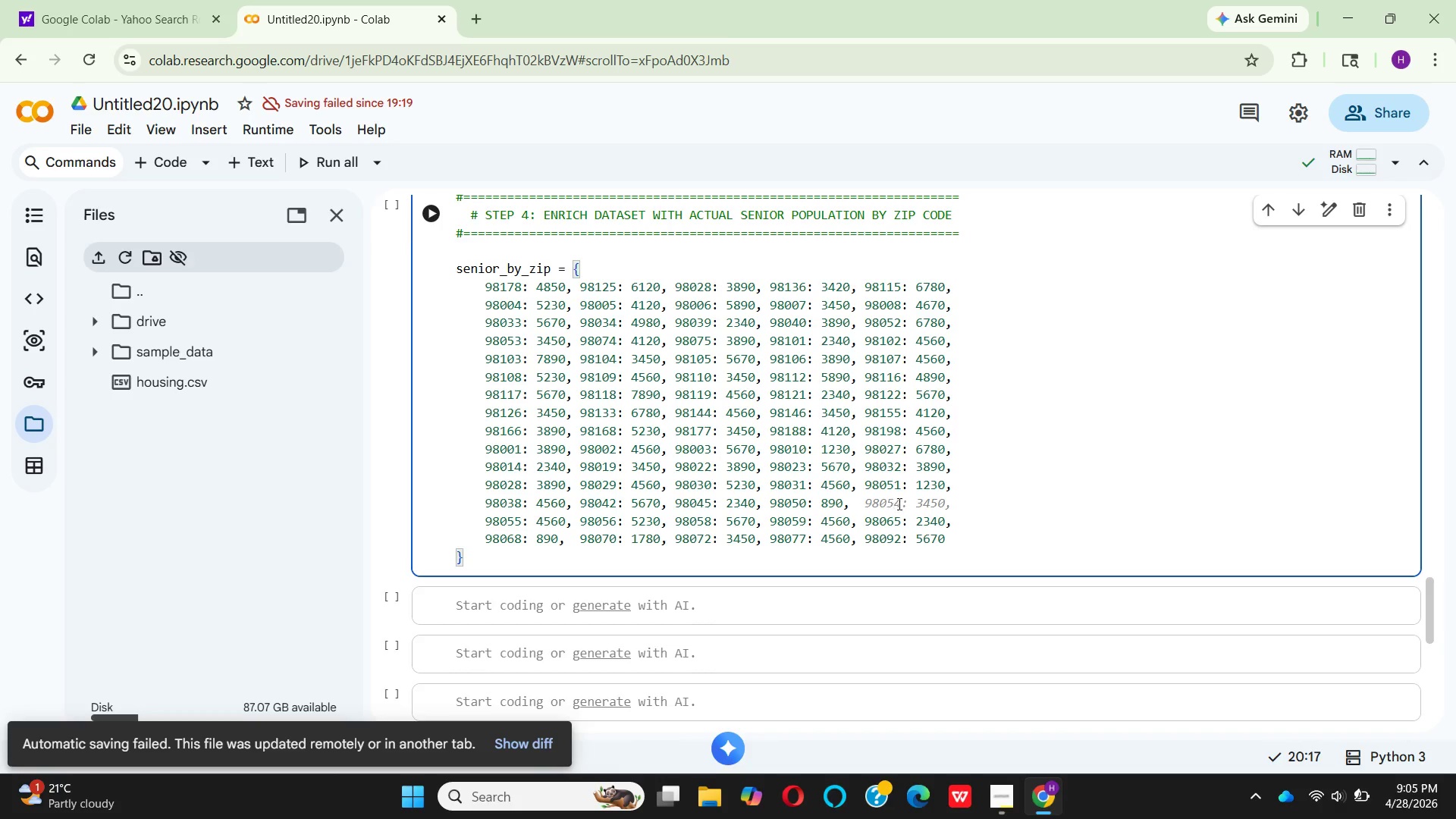 
wait(10.67)
 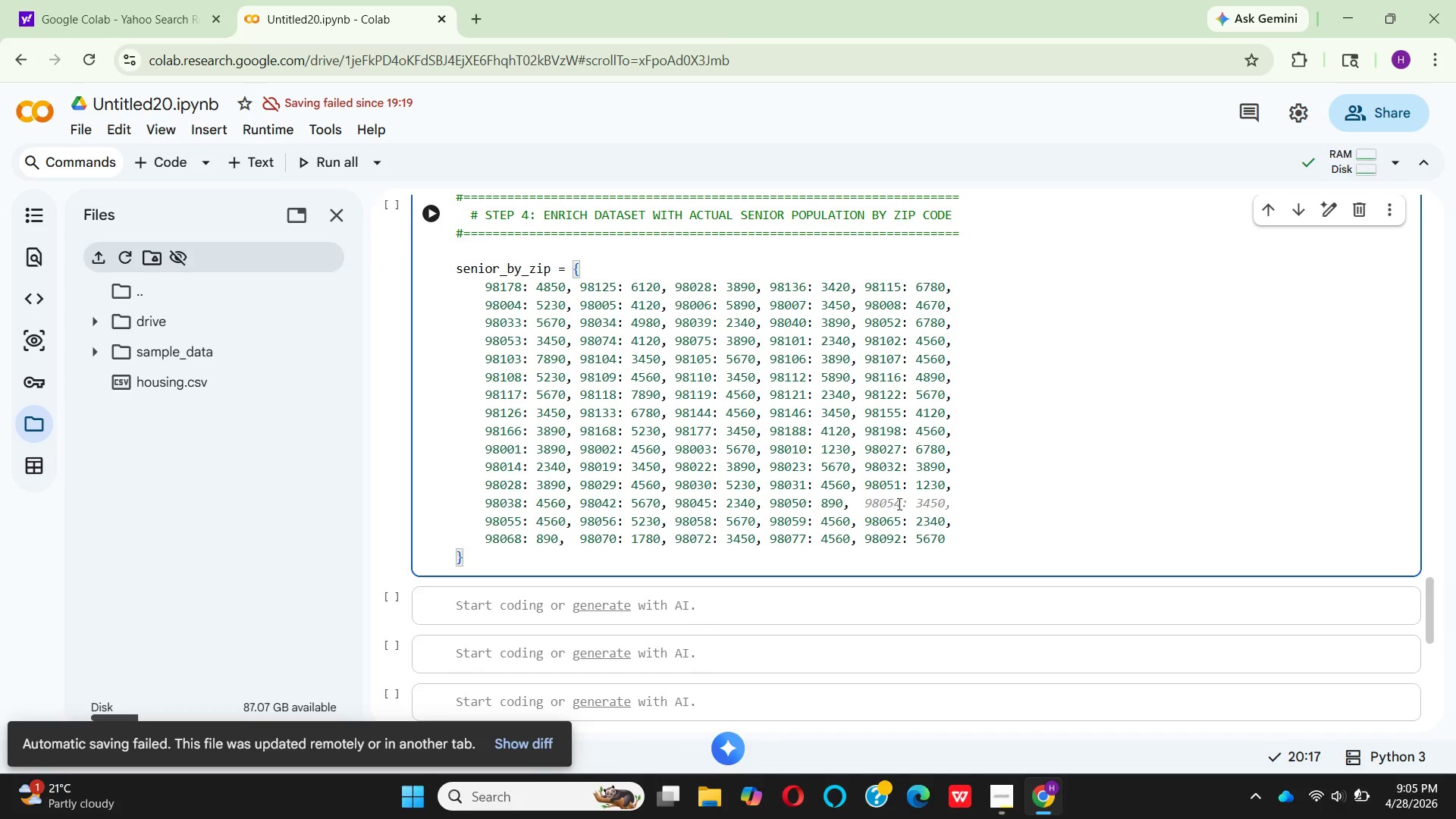 
left_click_drag(start_coordinate=[952, 486], to_coordinate=[863, 488])
 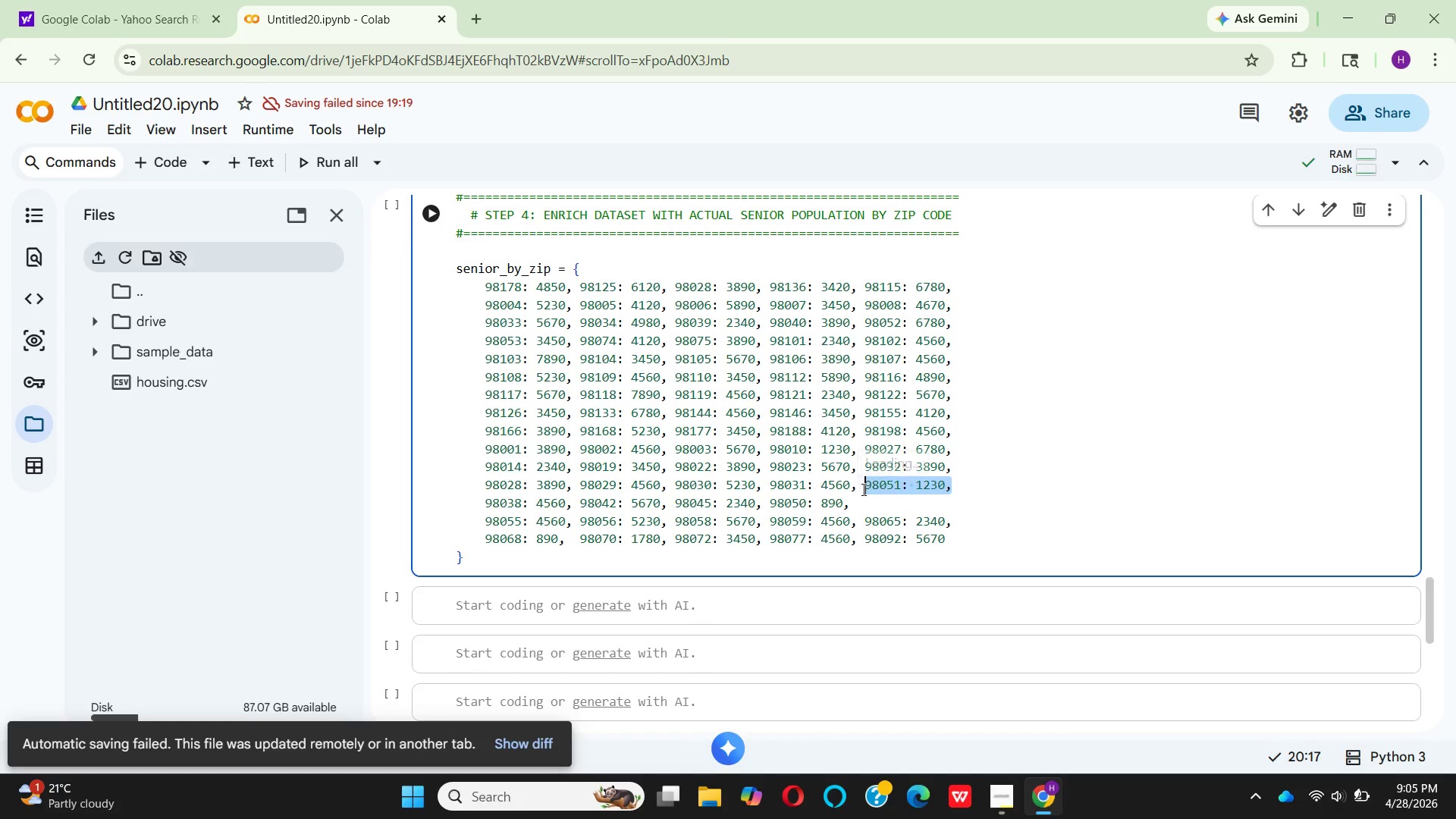 
key(Control+C)
 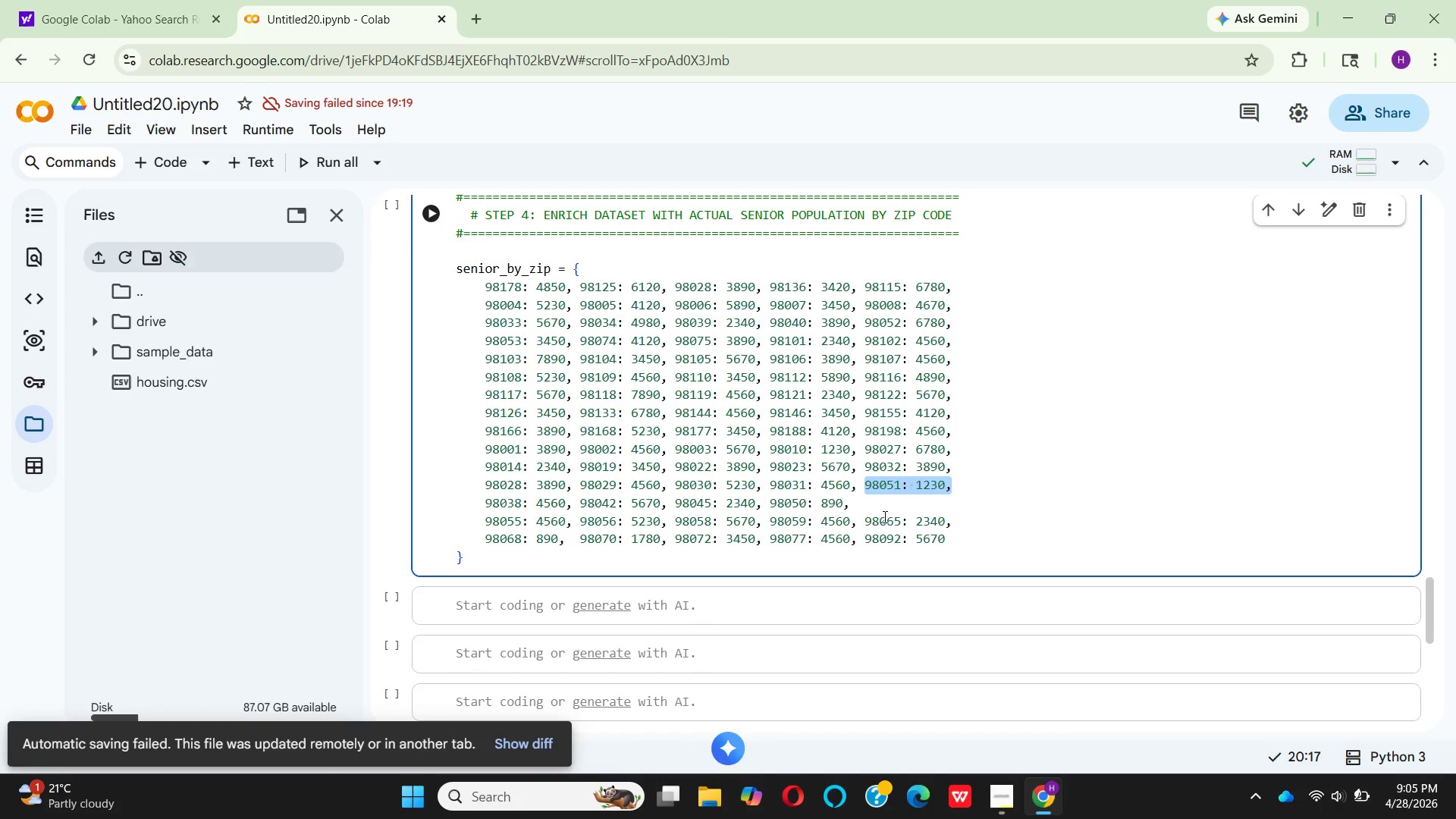 
left_click([874, 507])
 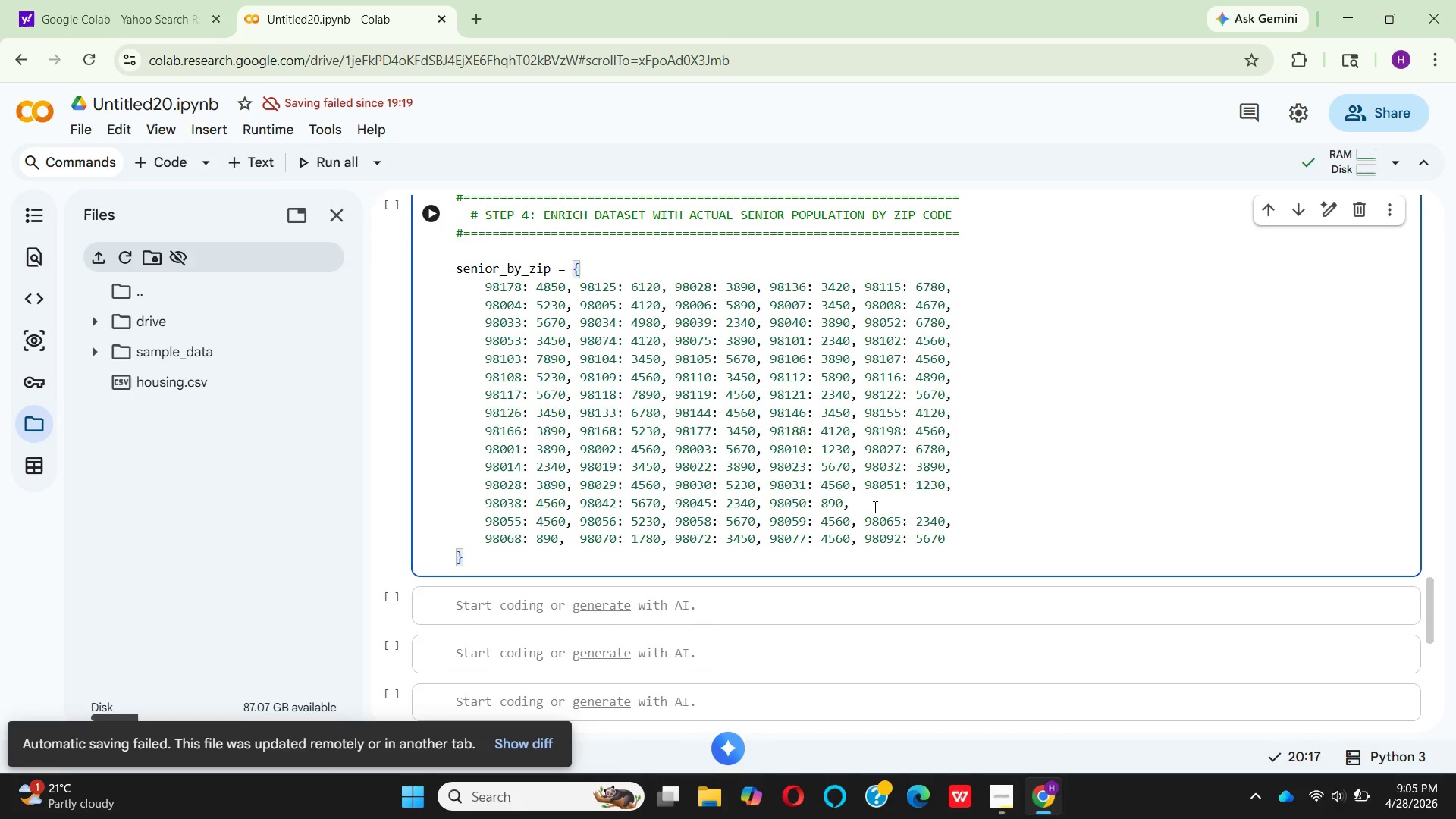 
key(Control+V)
 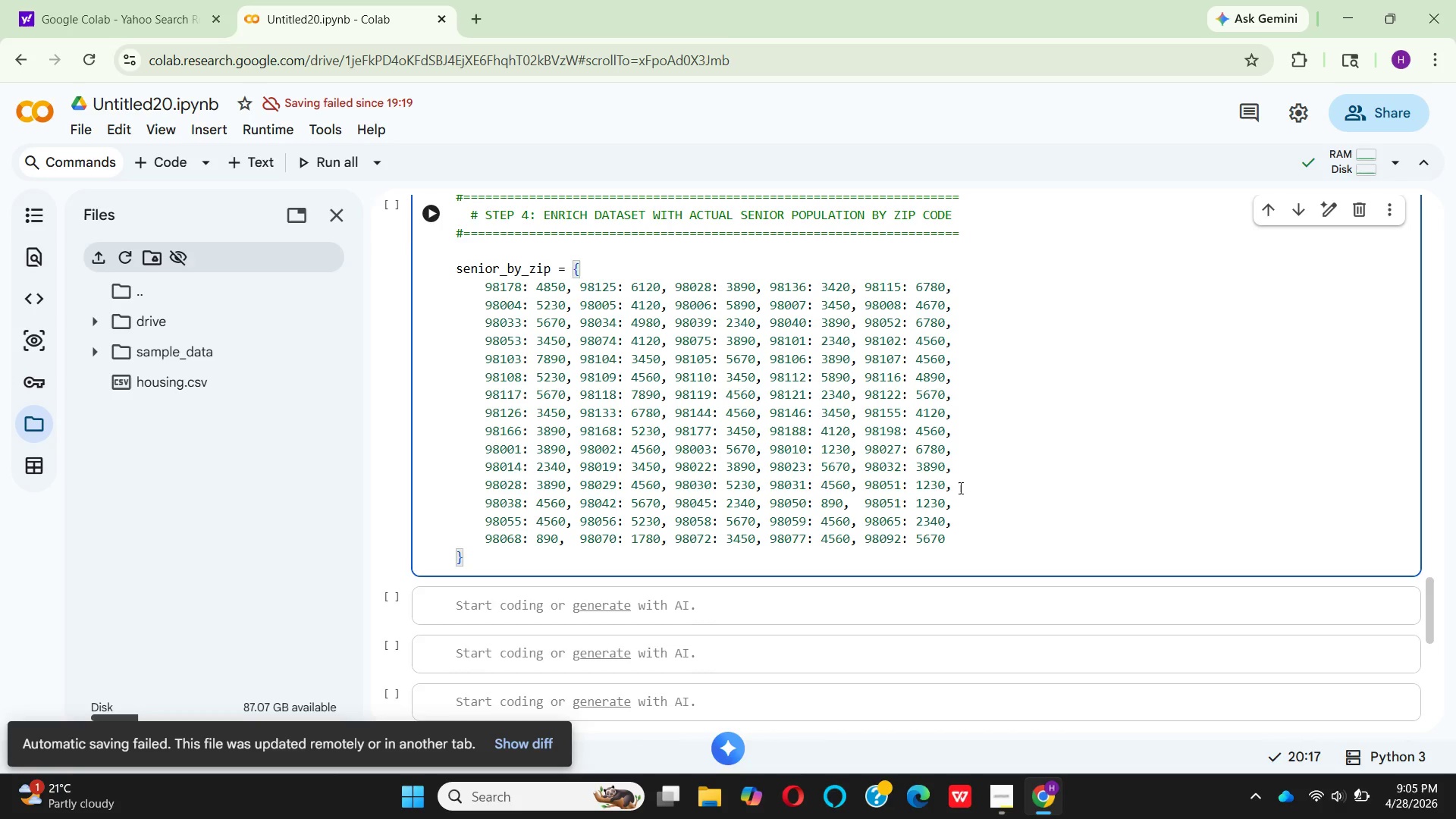 
left_click_drag(start_coordinate=[959, 488], to_coordinate=[866, 488])
 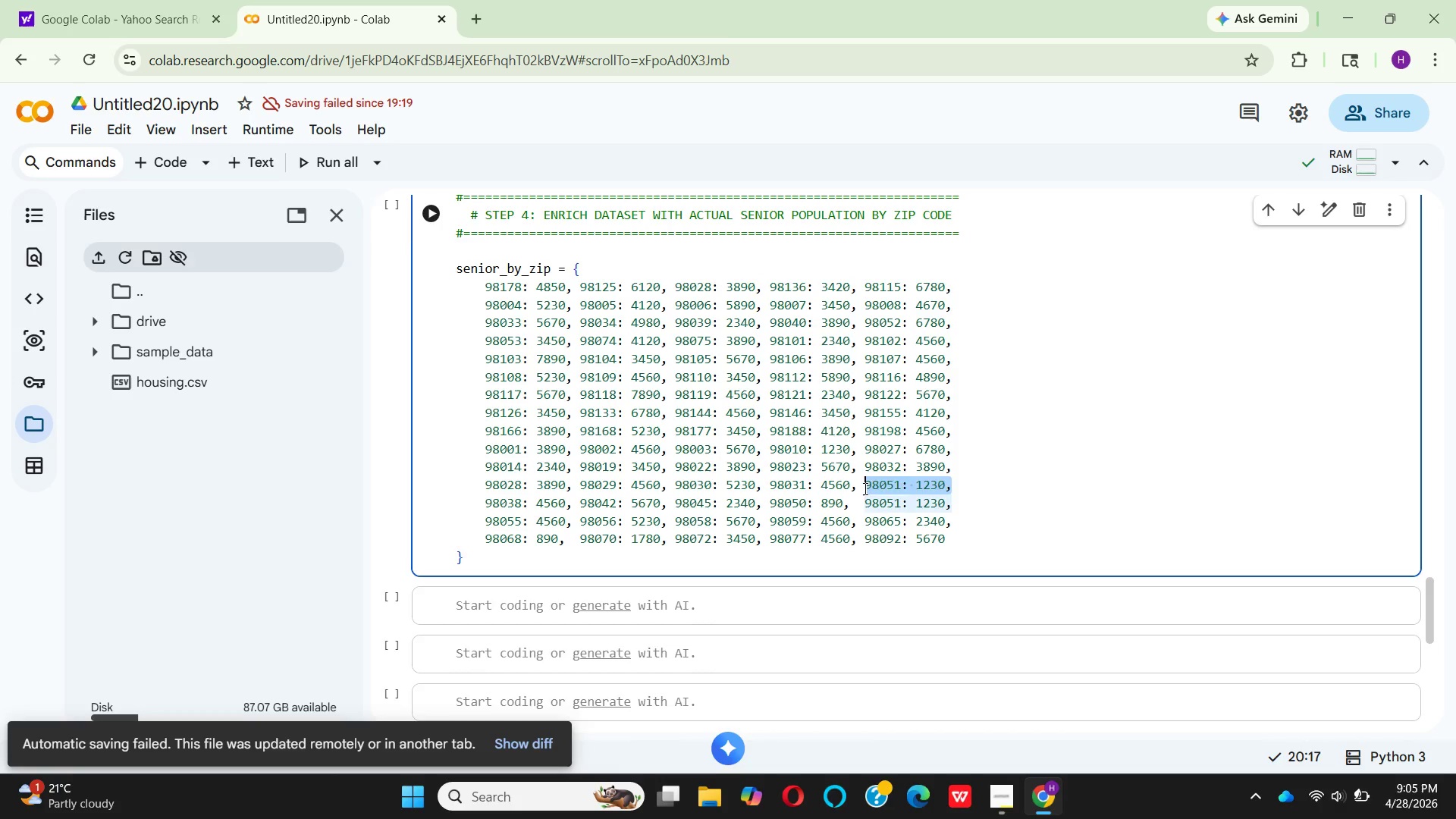 
key(Backspace)
 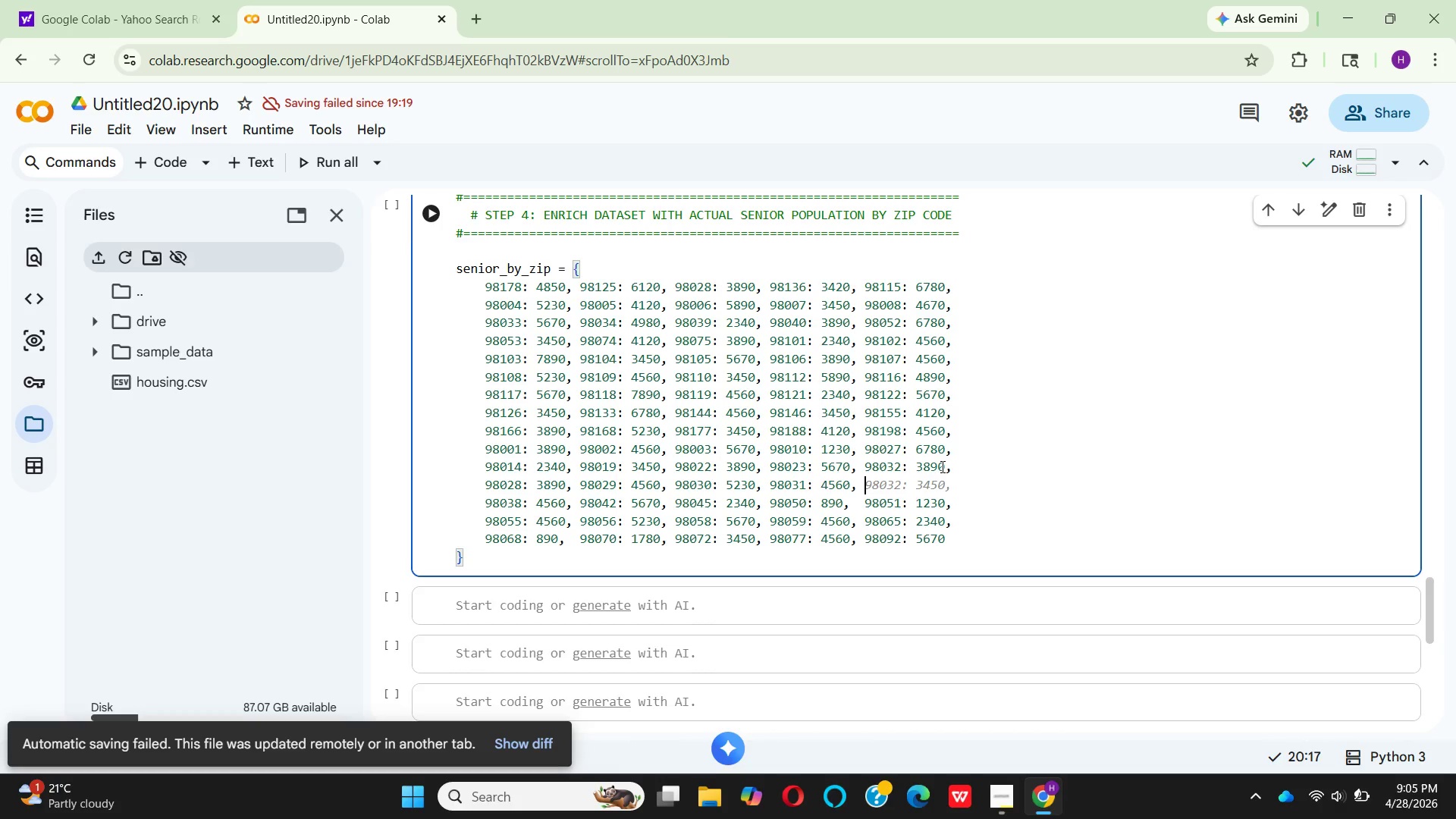 
wait(15.03)
 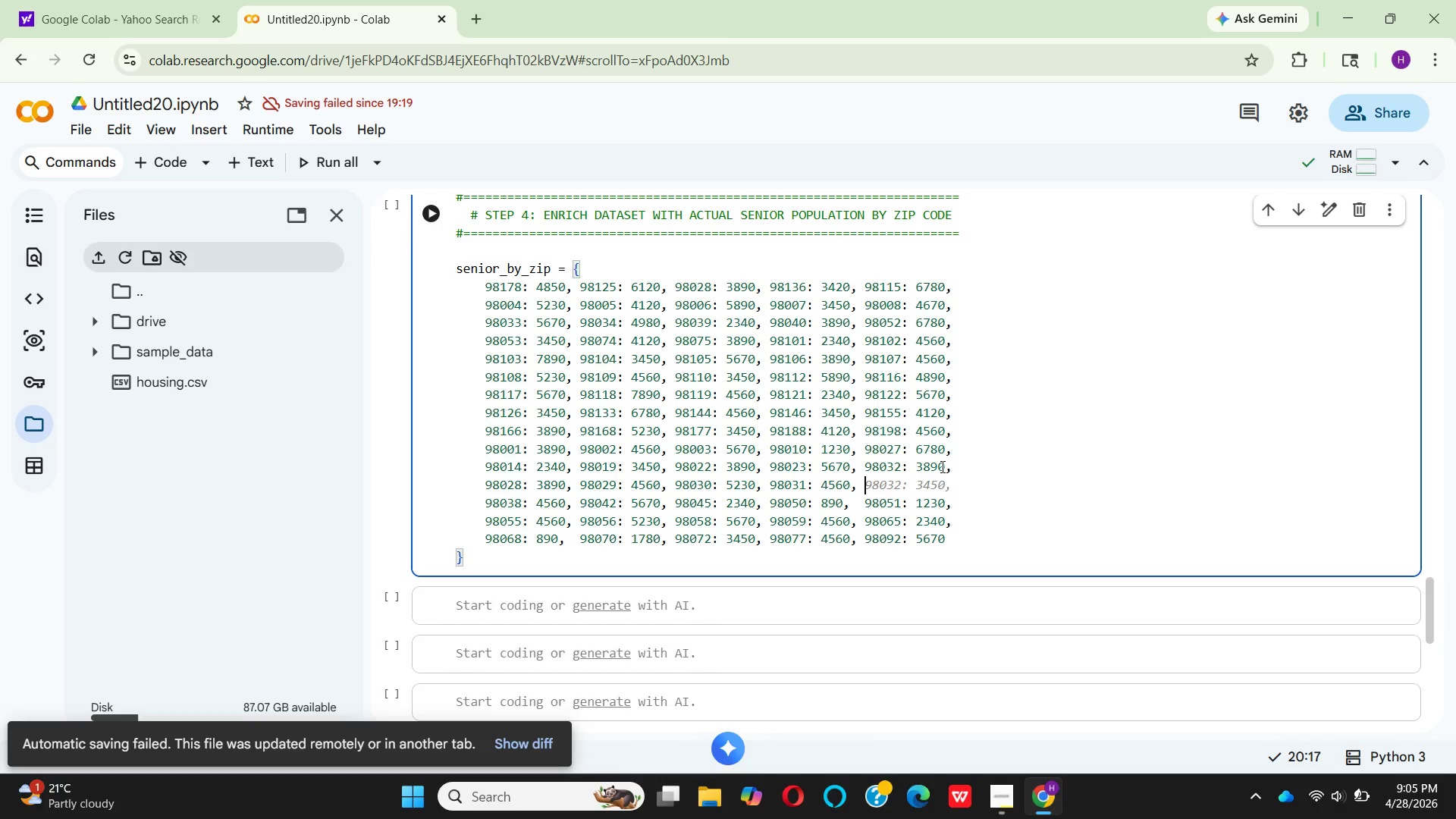 
left_click_drag(start_coordinate=[961, 469], to_coordinate=[864, 469])
 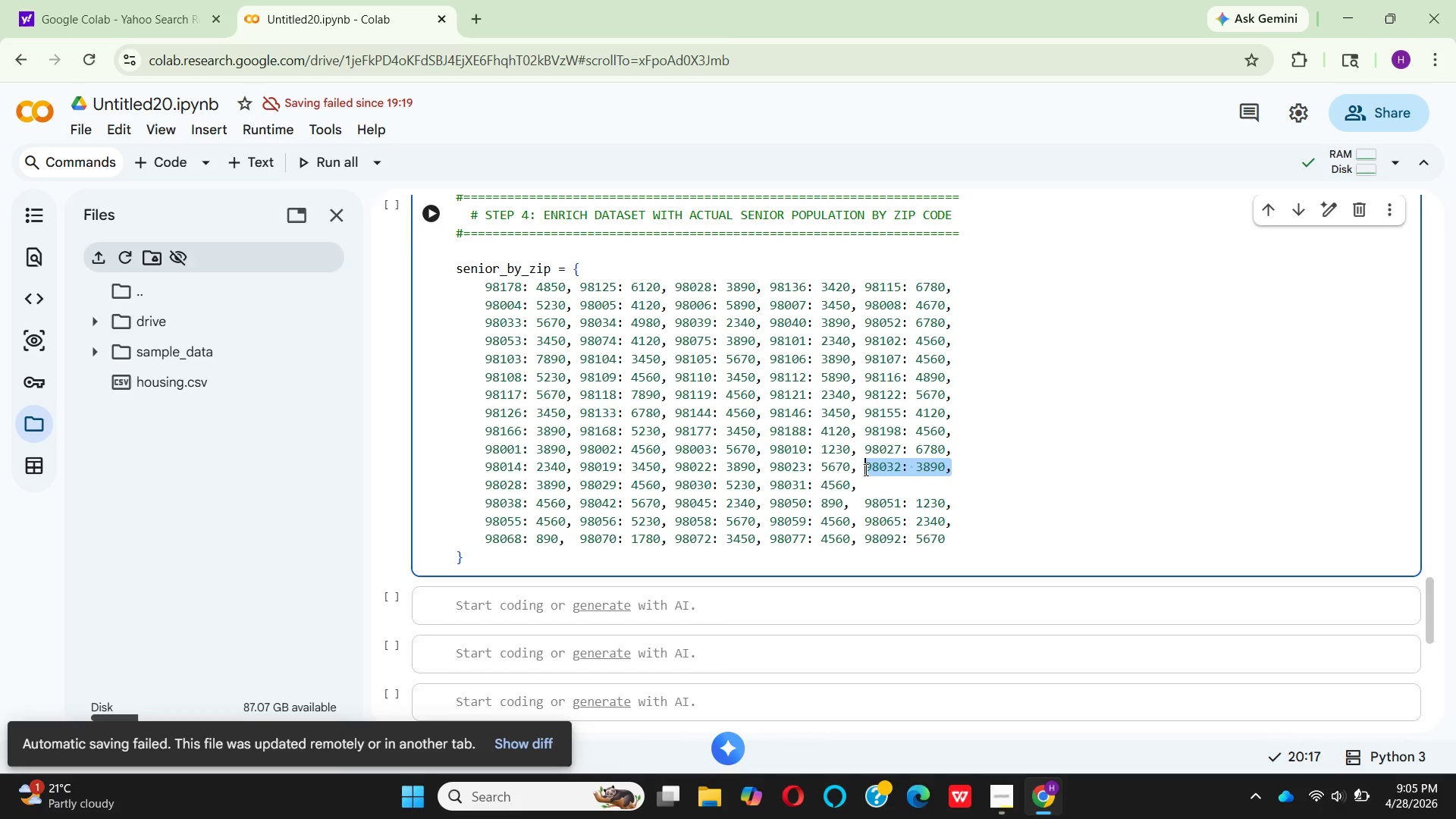 
key(Control+C)
 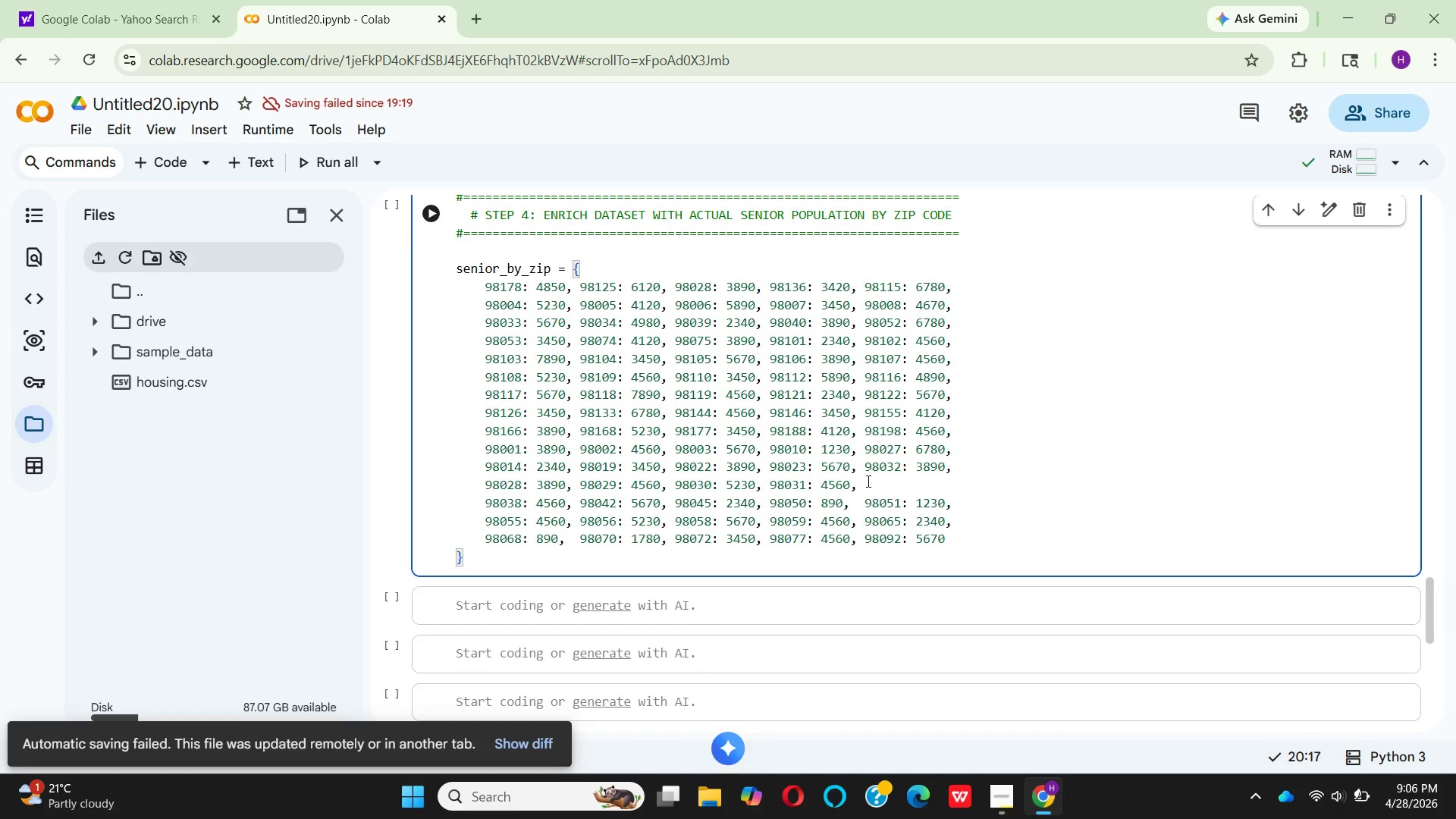 
wait(7.56)
 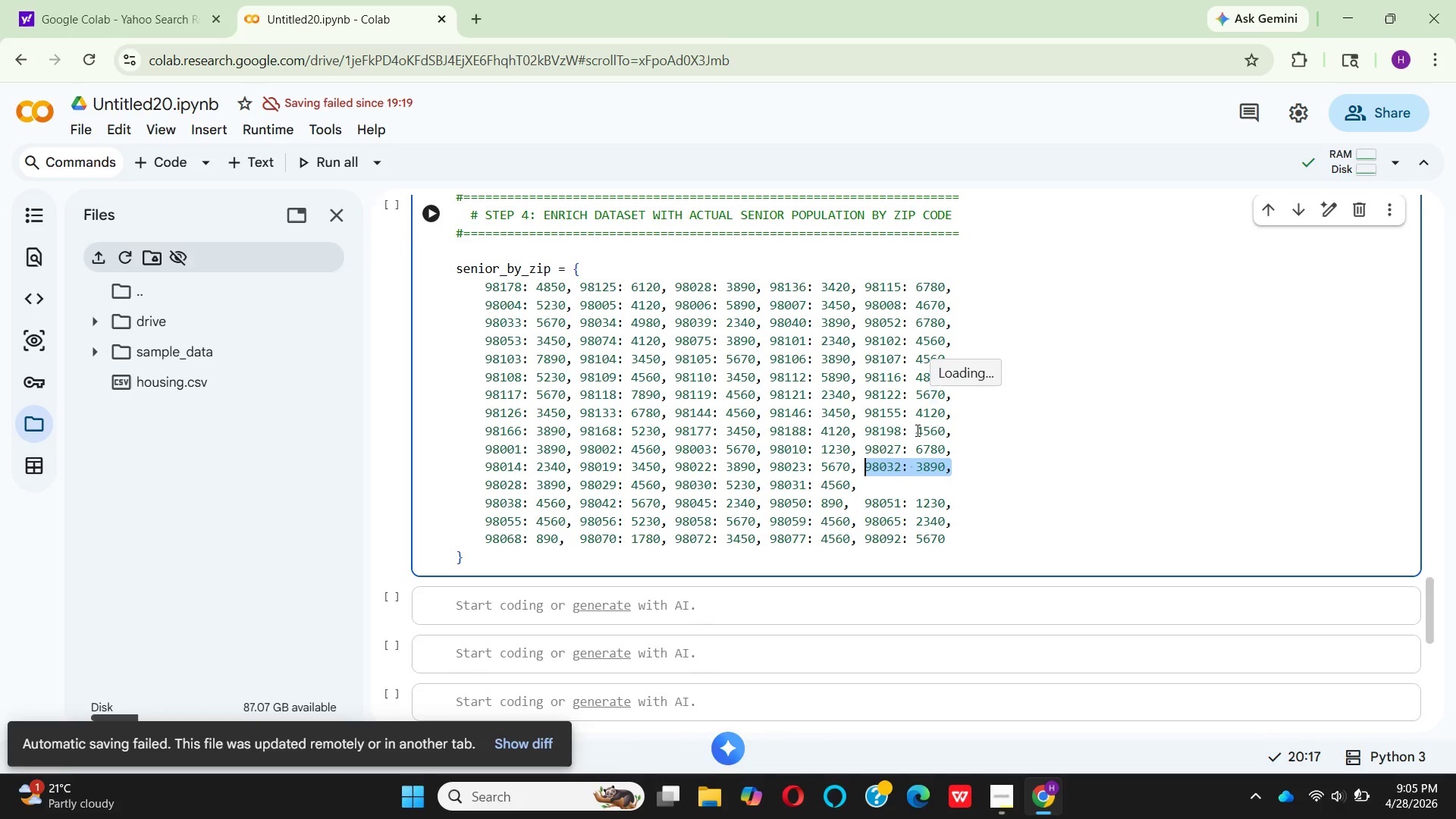 
key(Control+V)
 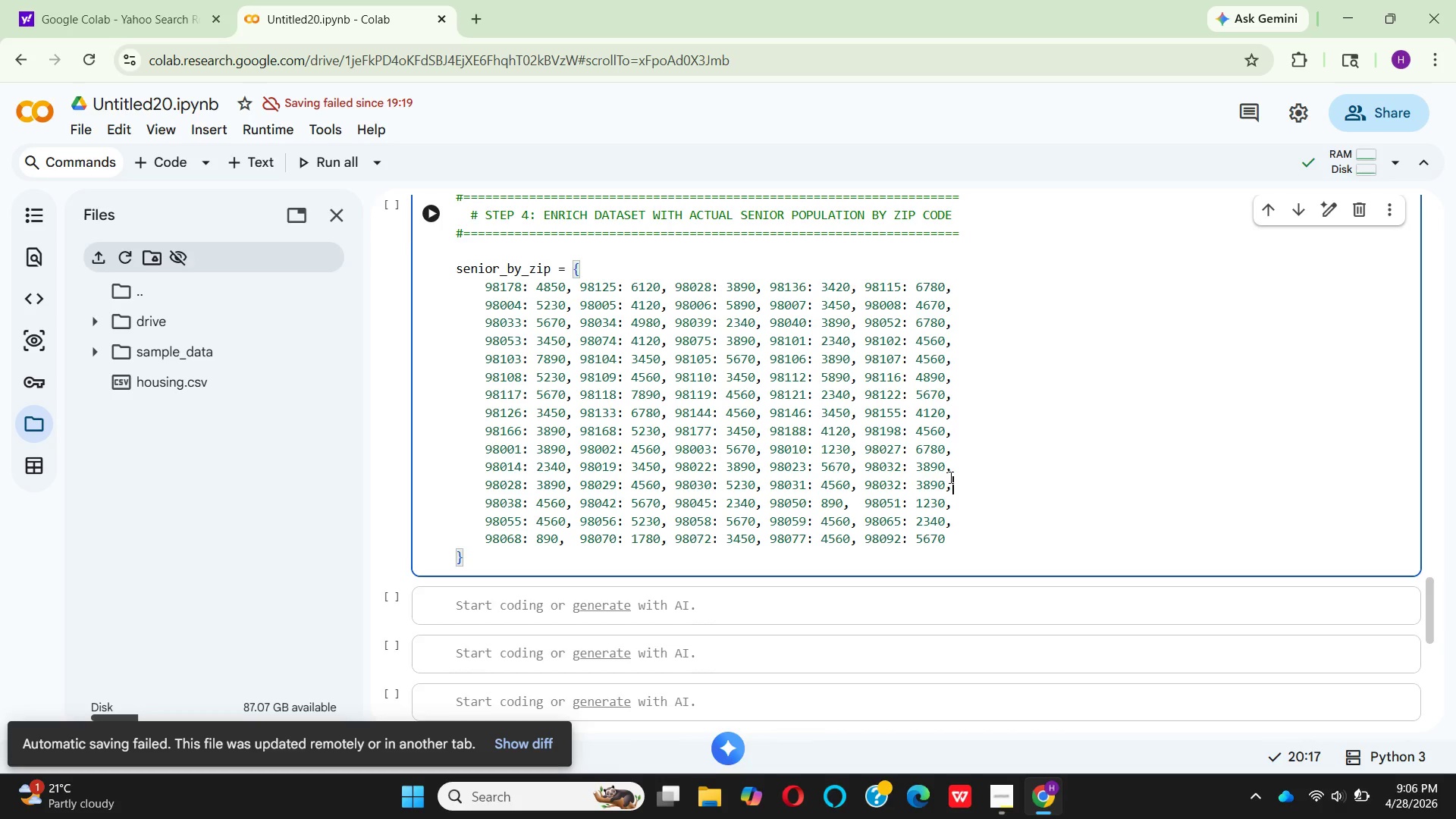 
left_click_drag(start_coordinate=[952, 477], to_coordinate=[895, 460])
 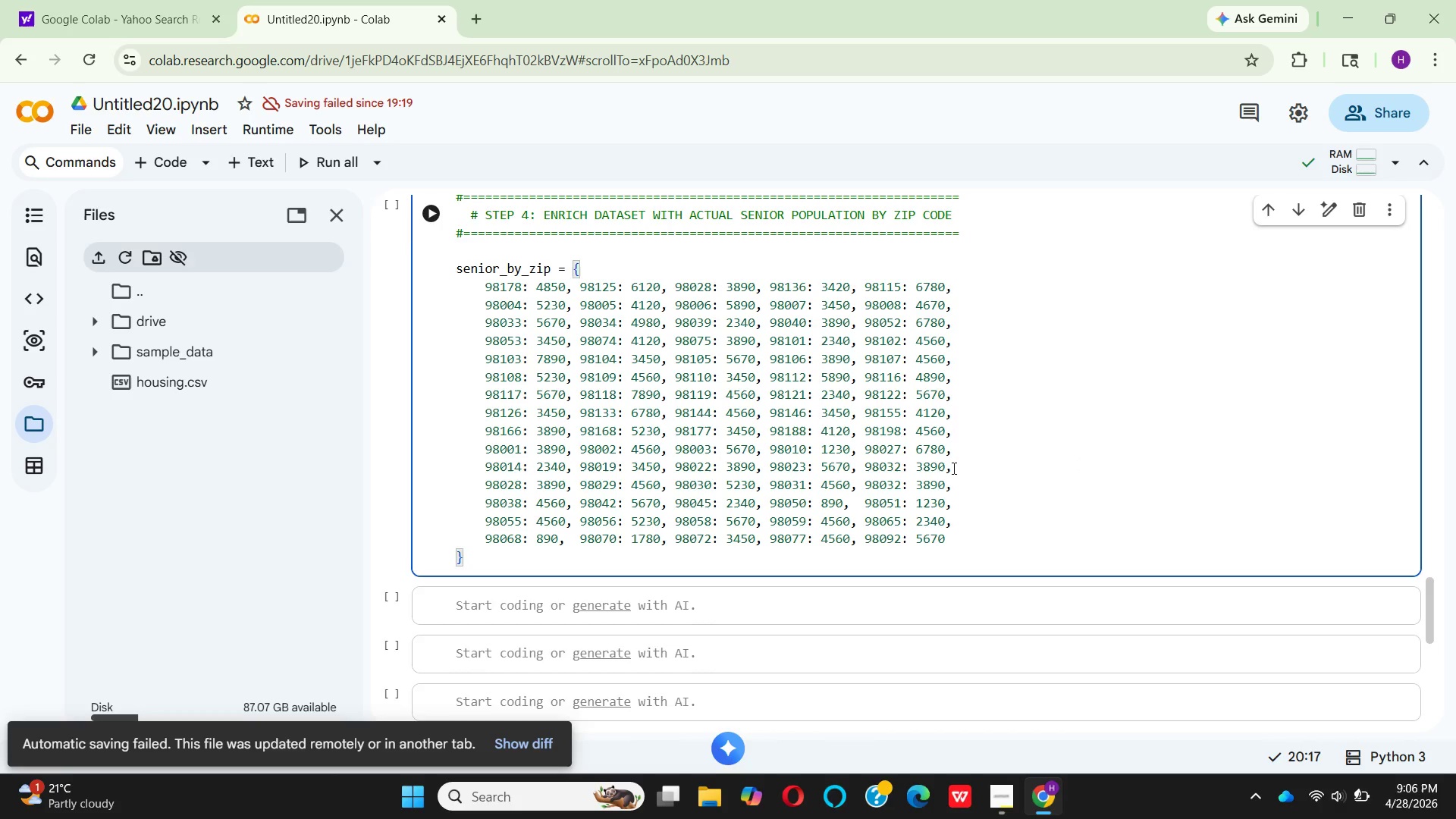 
left_click_drag(start_coordinate=[952, 468], to_coordinate=[862, 466])
 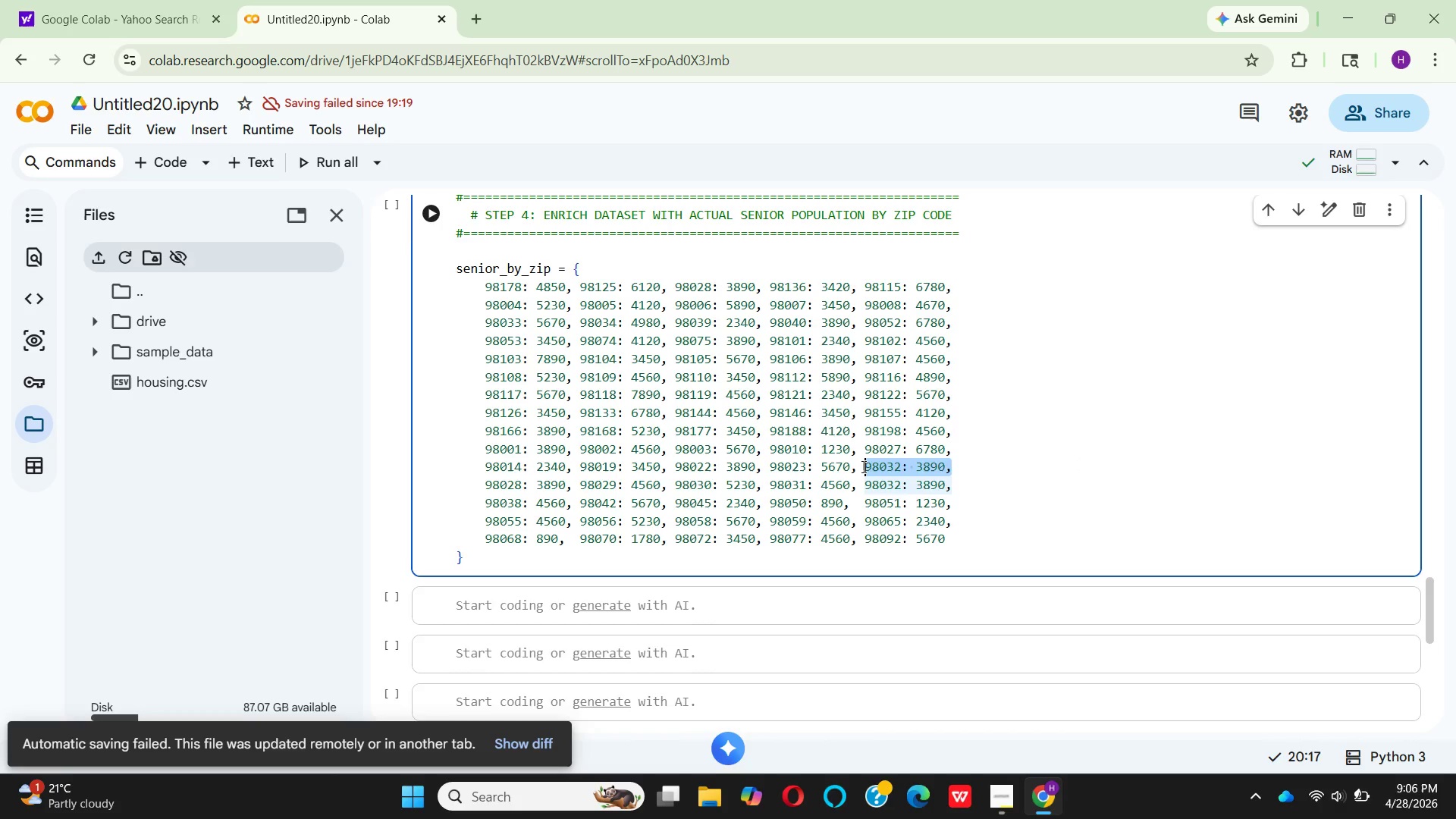 
key(Backspace)
 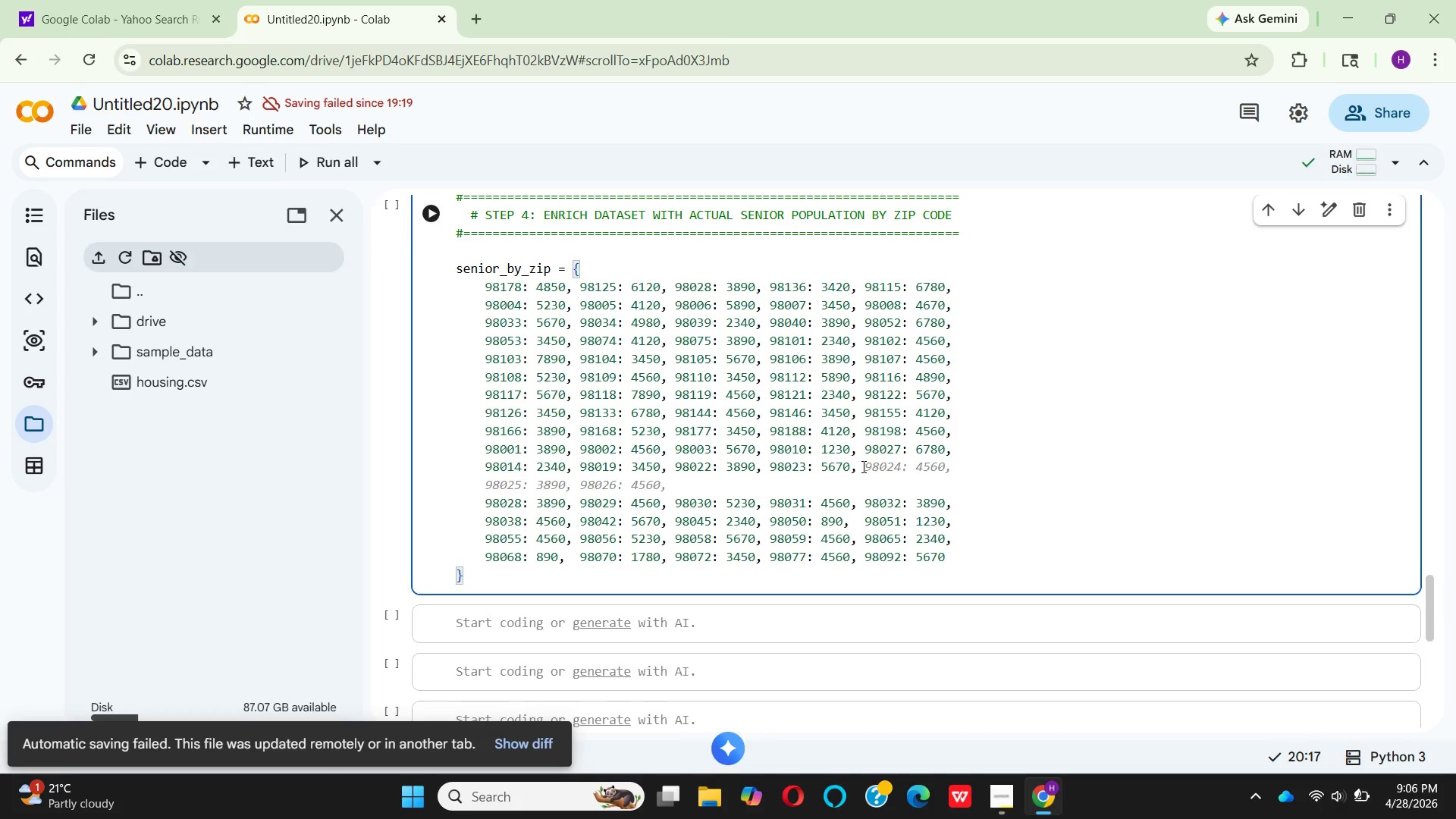 
left_click([1039, 471])
 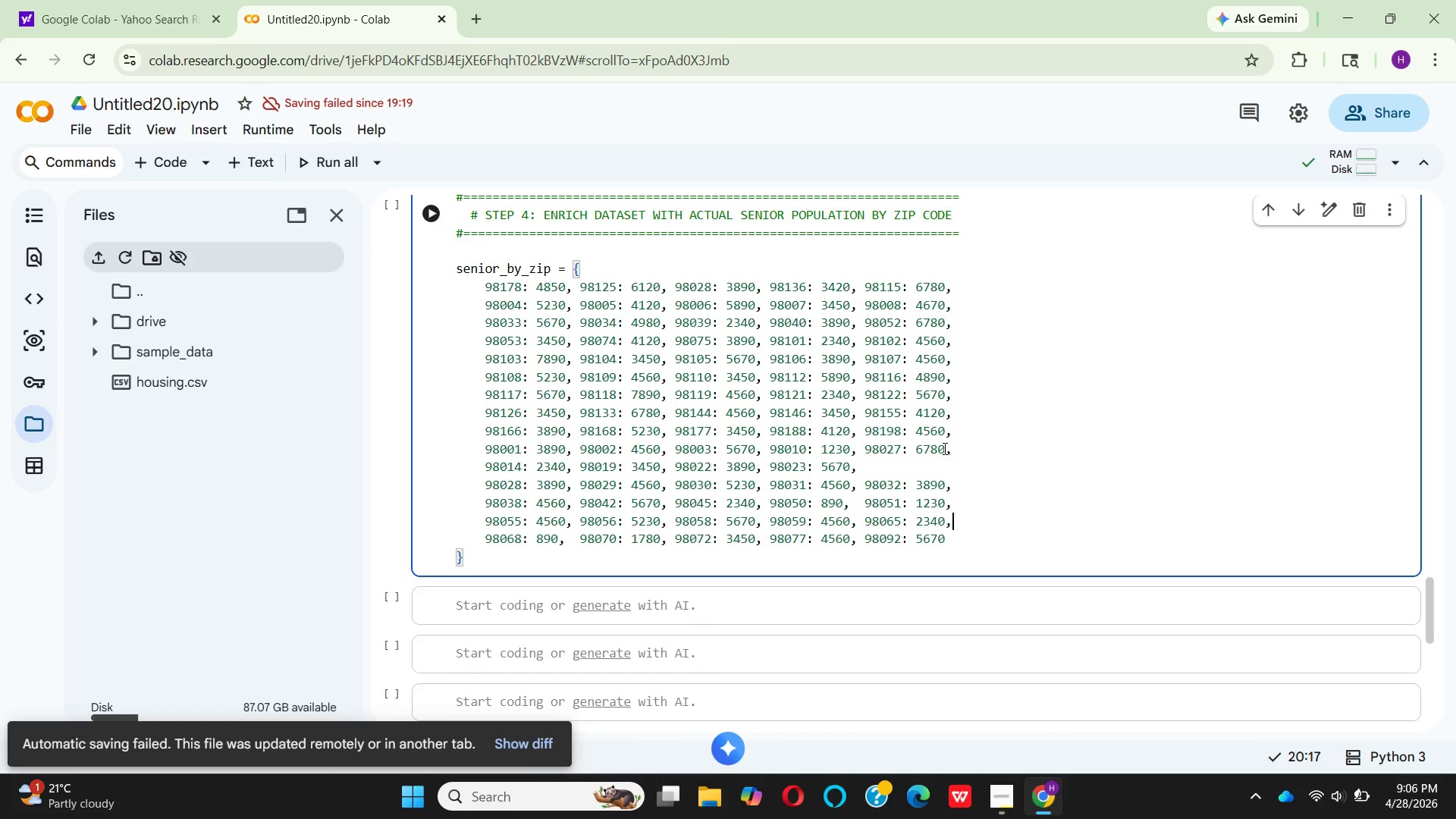 
wait(13.39)
 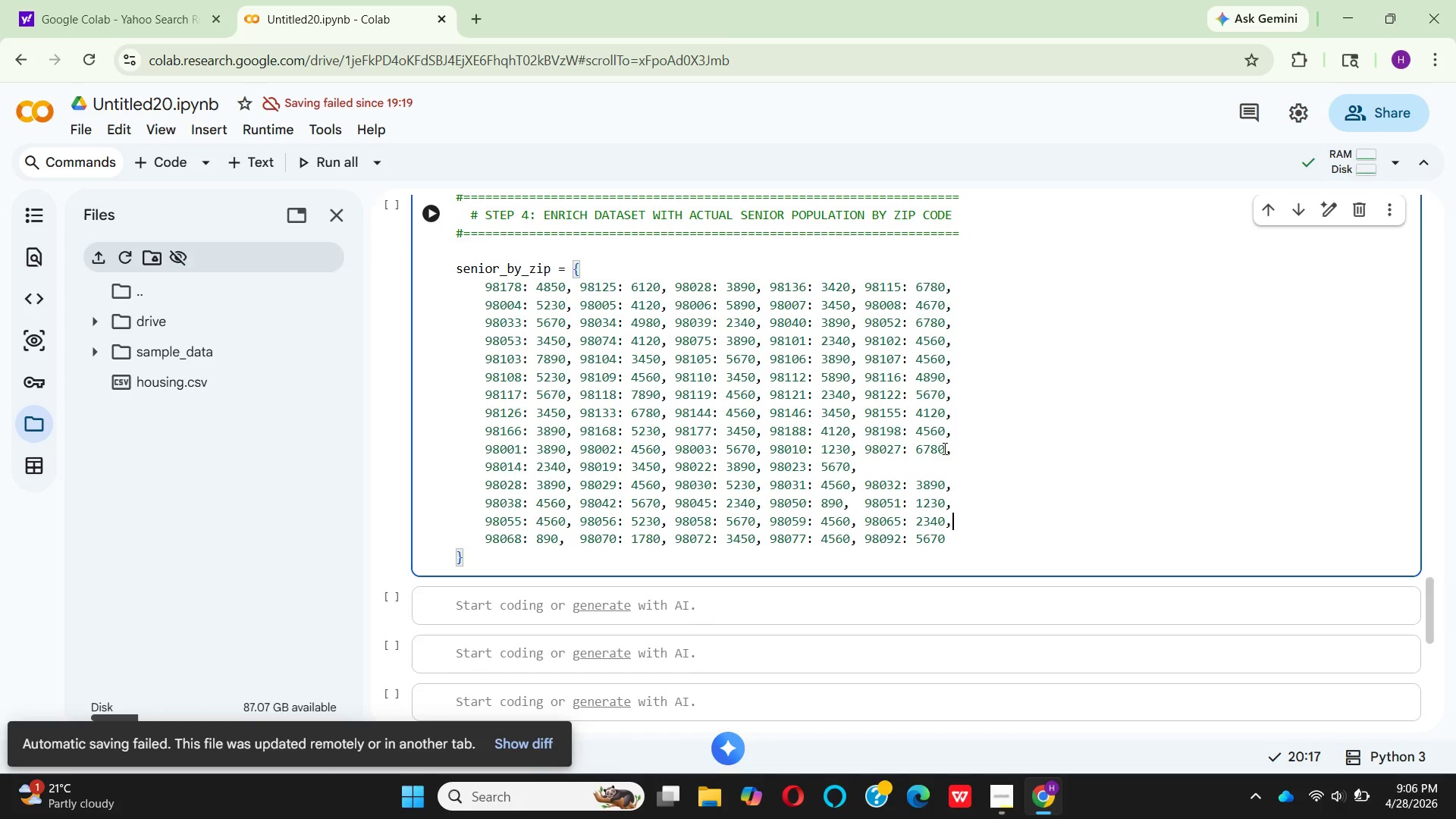 
left_click_drag(start_coordinate=[950, 446], to_coordinate=[867, 454])
 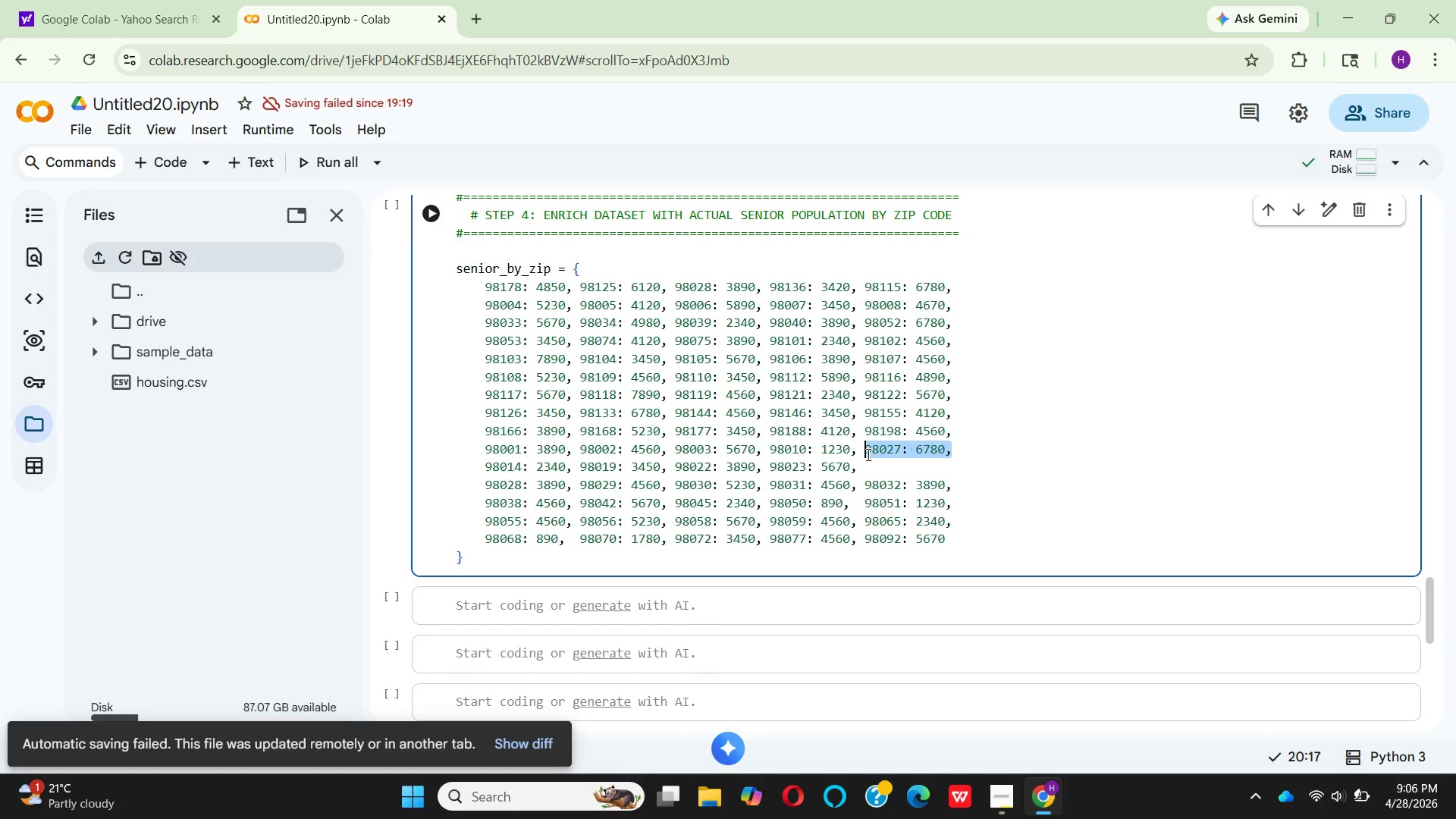 
key(Control+C)
 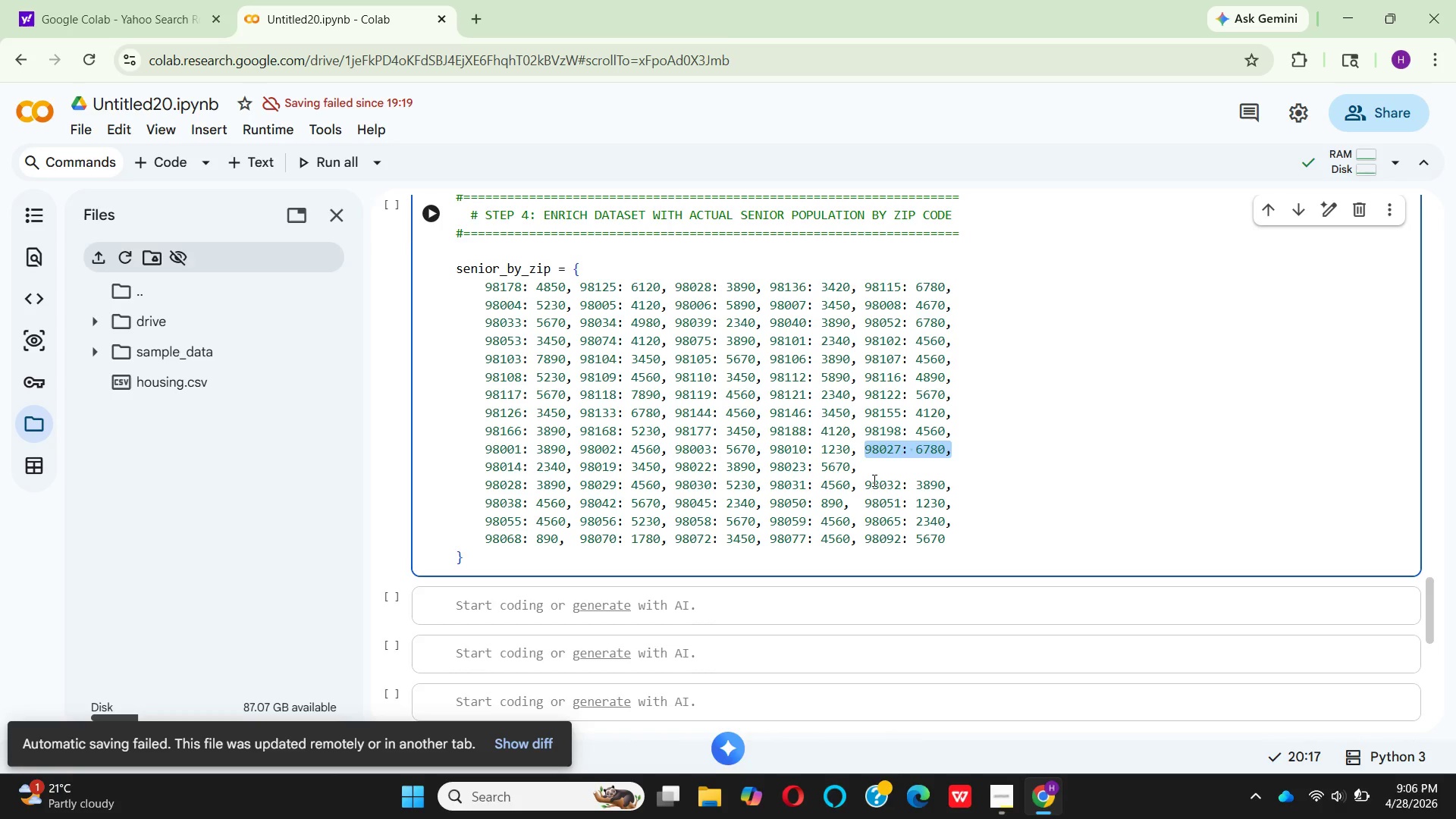 
left_click([868, 469])
 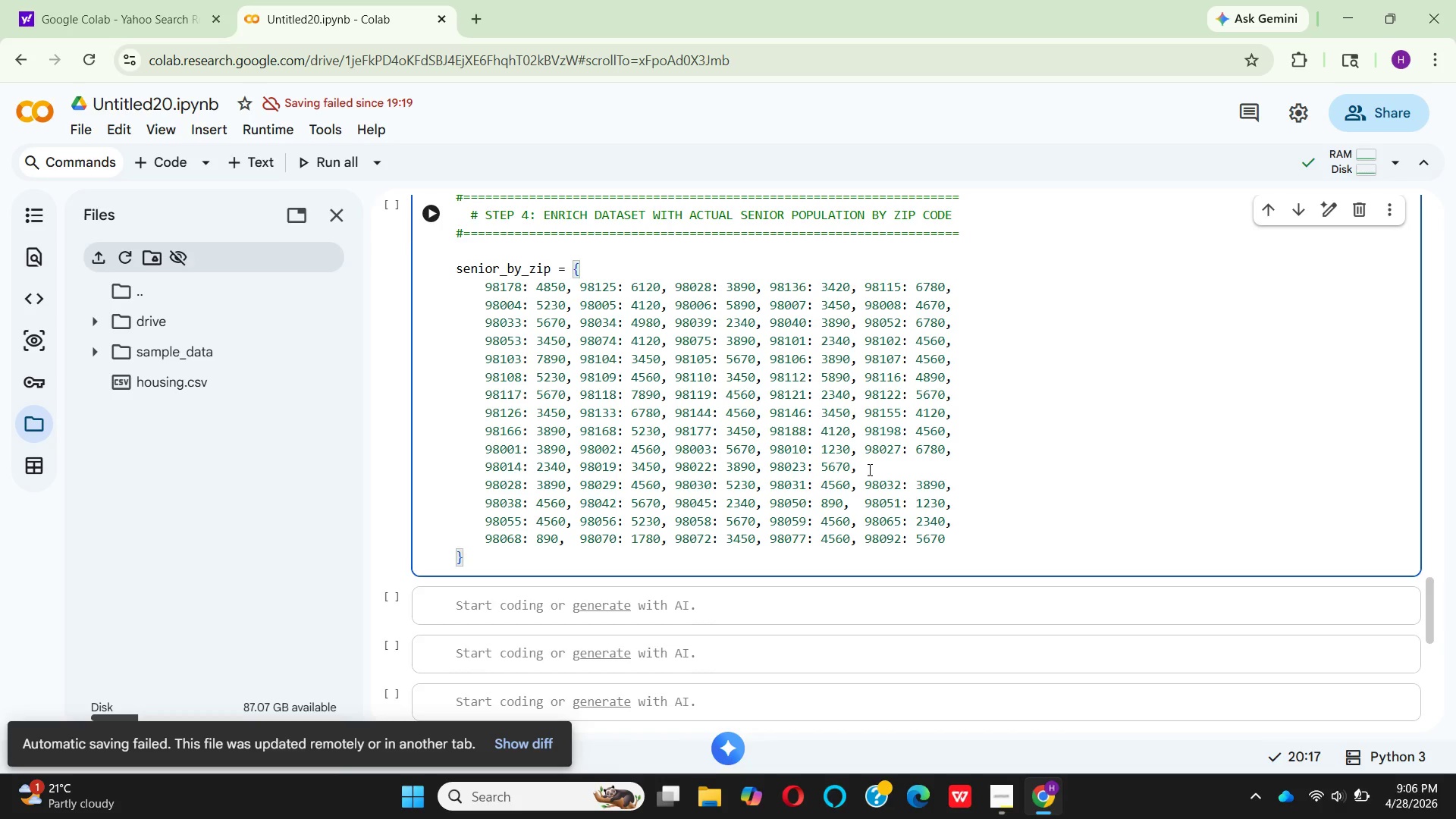 
key(Control+V)
 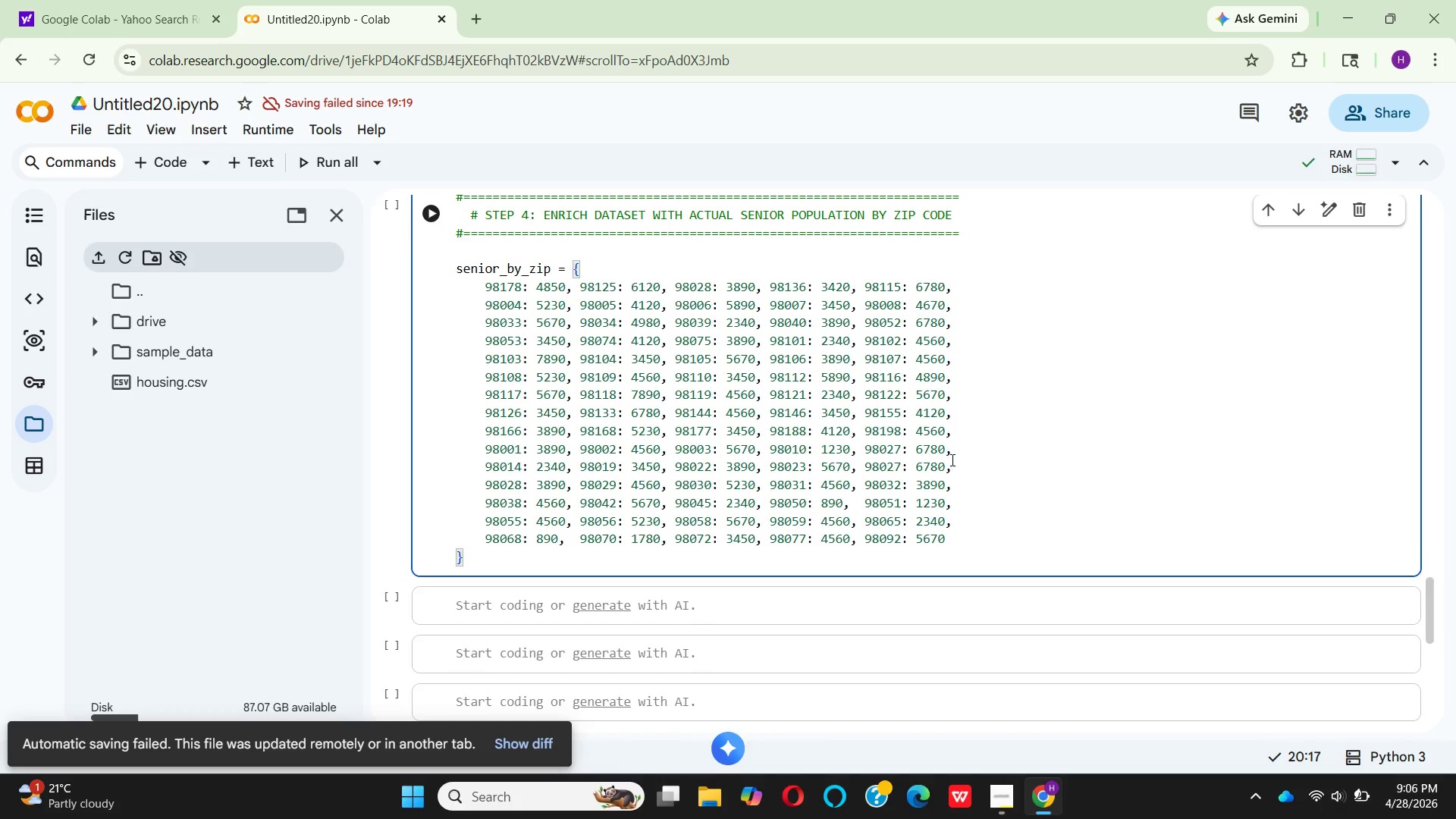 
left_click_drag(start_coordinate=[955, 452], to_coordinate=[862, 447])
 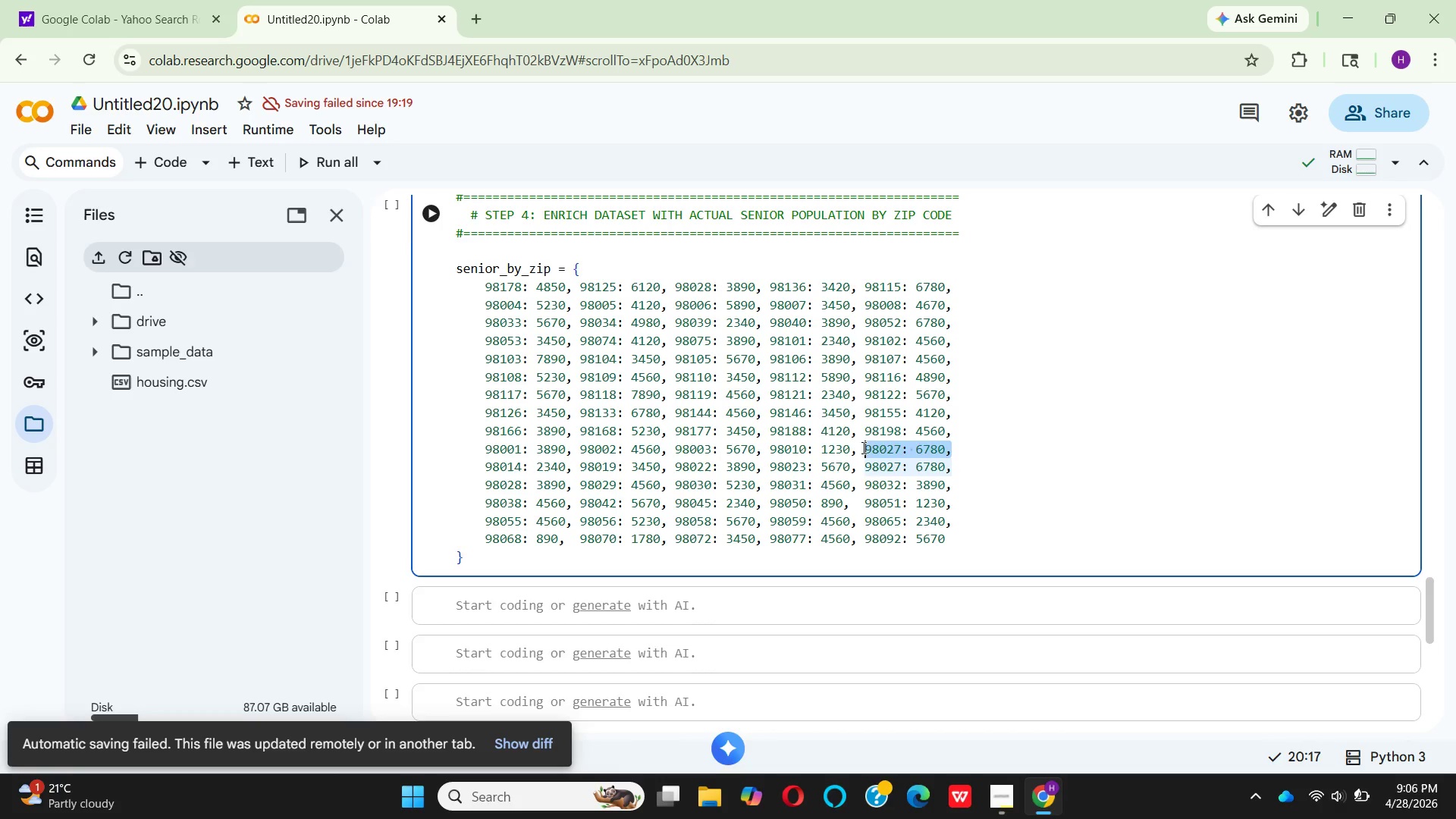 
key(Backspace)
 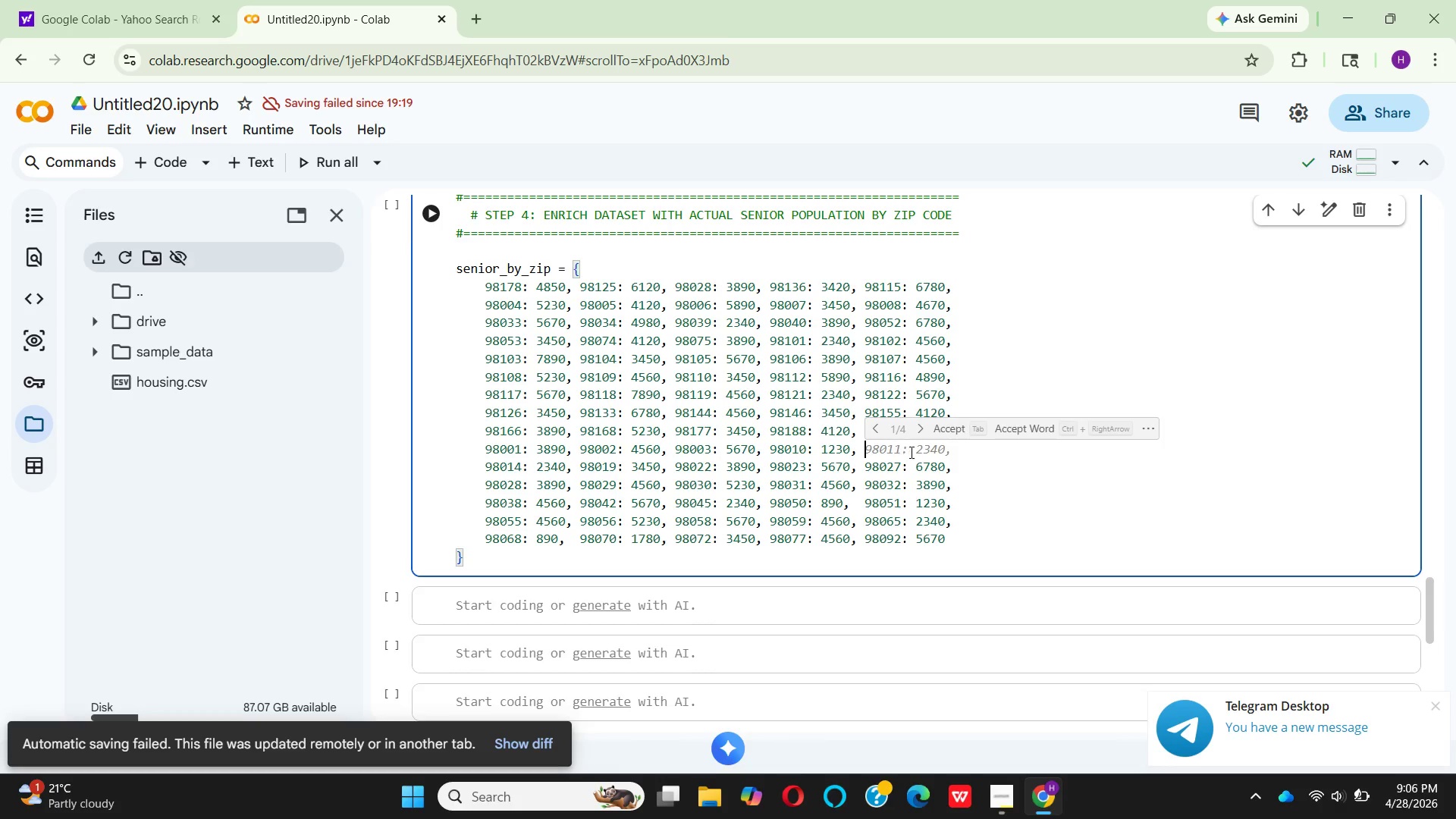 
wait(12.14)
 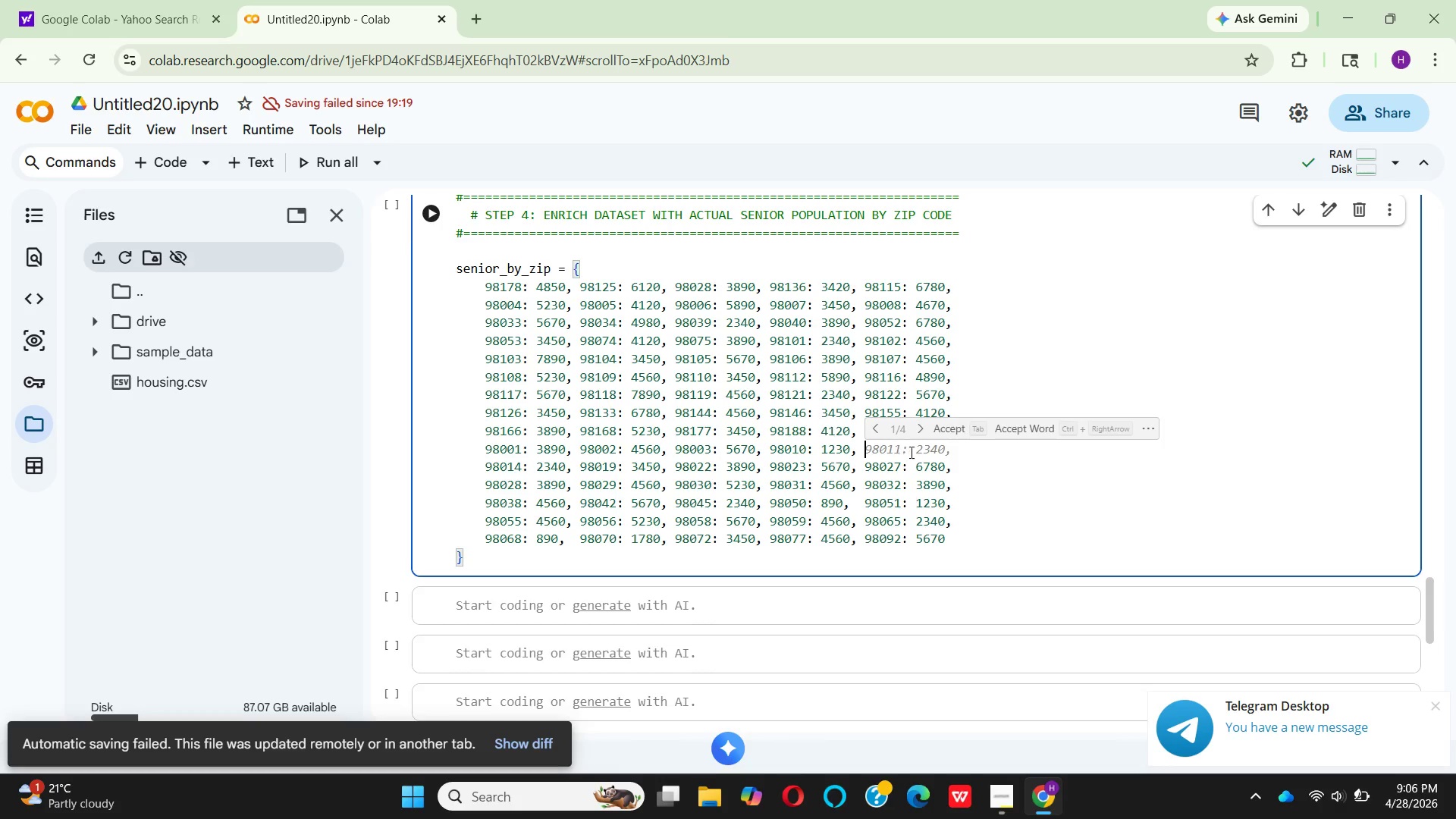 
left_click([943, 428])
 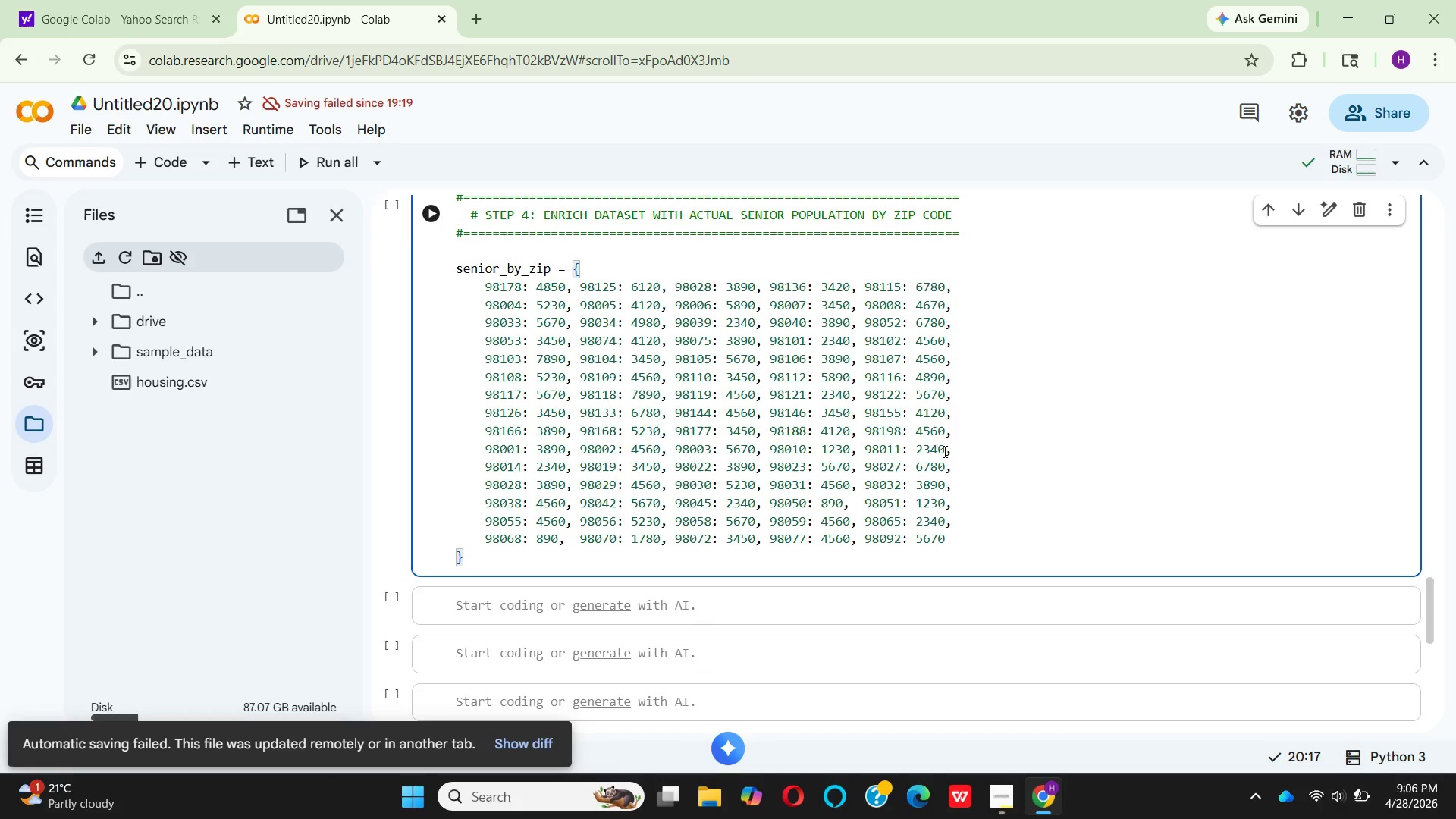 
wait(5.14)
 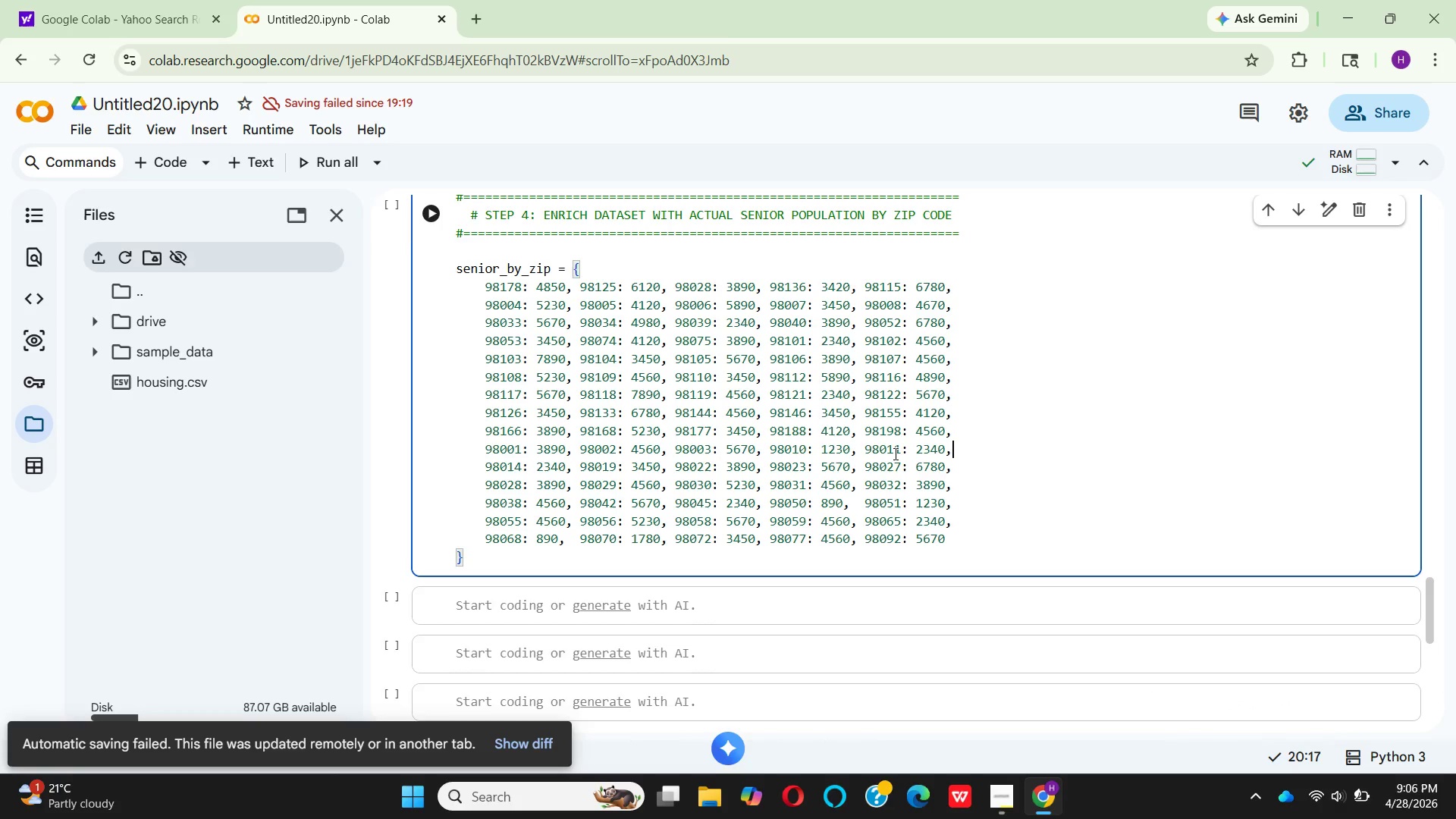 
key(Backspace)
 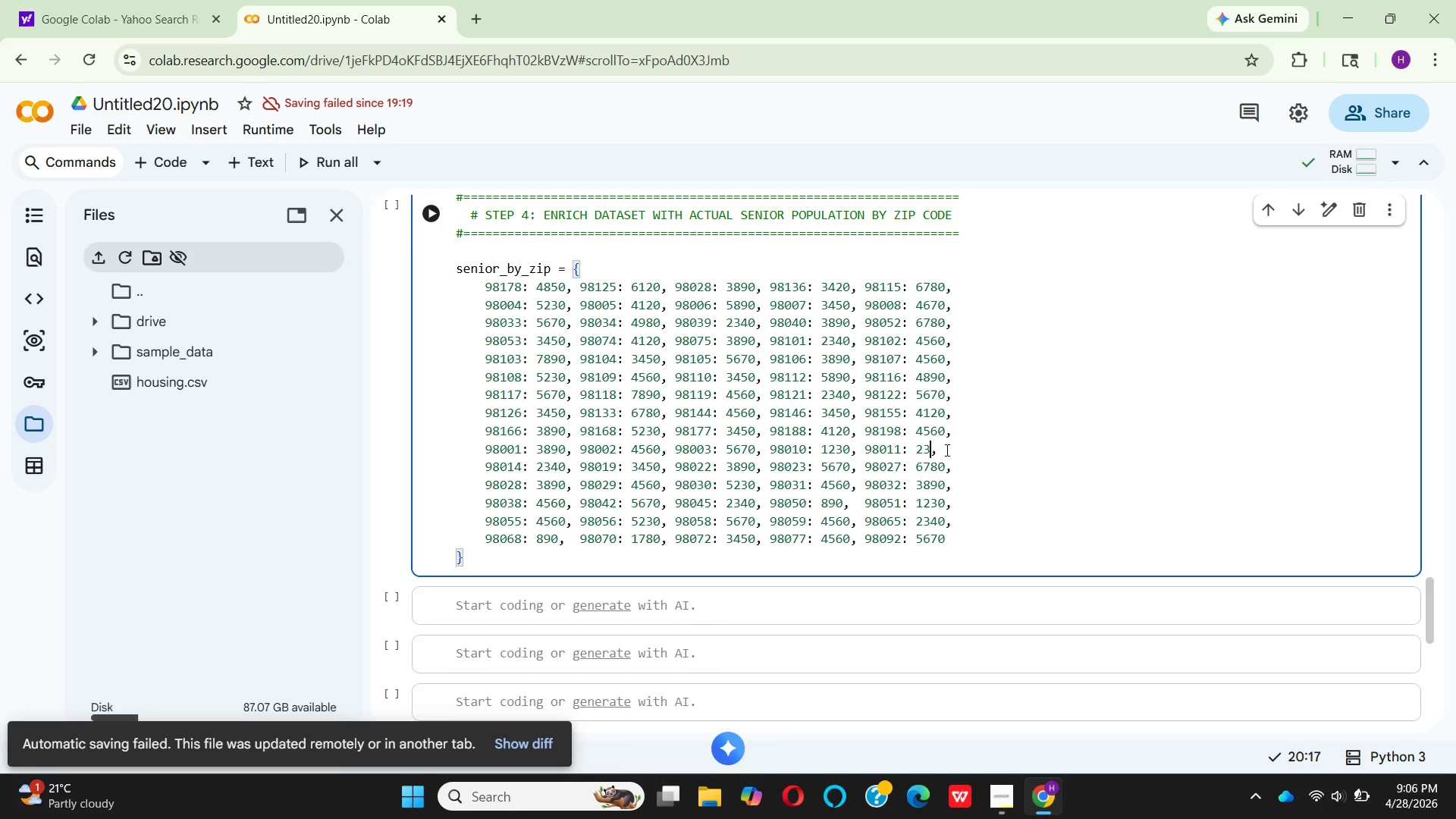 
key(Backspace)
 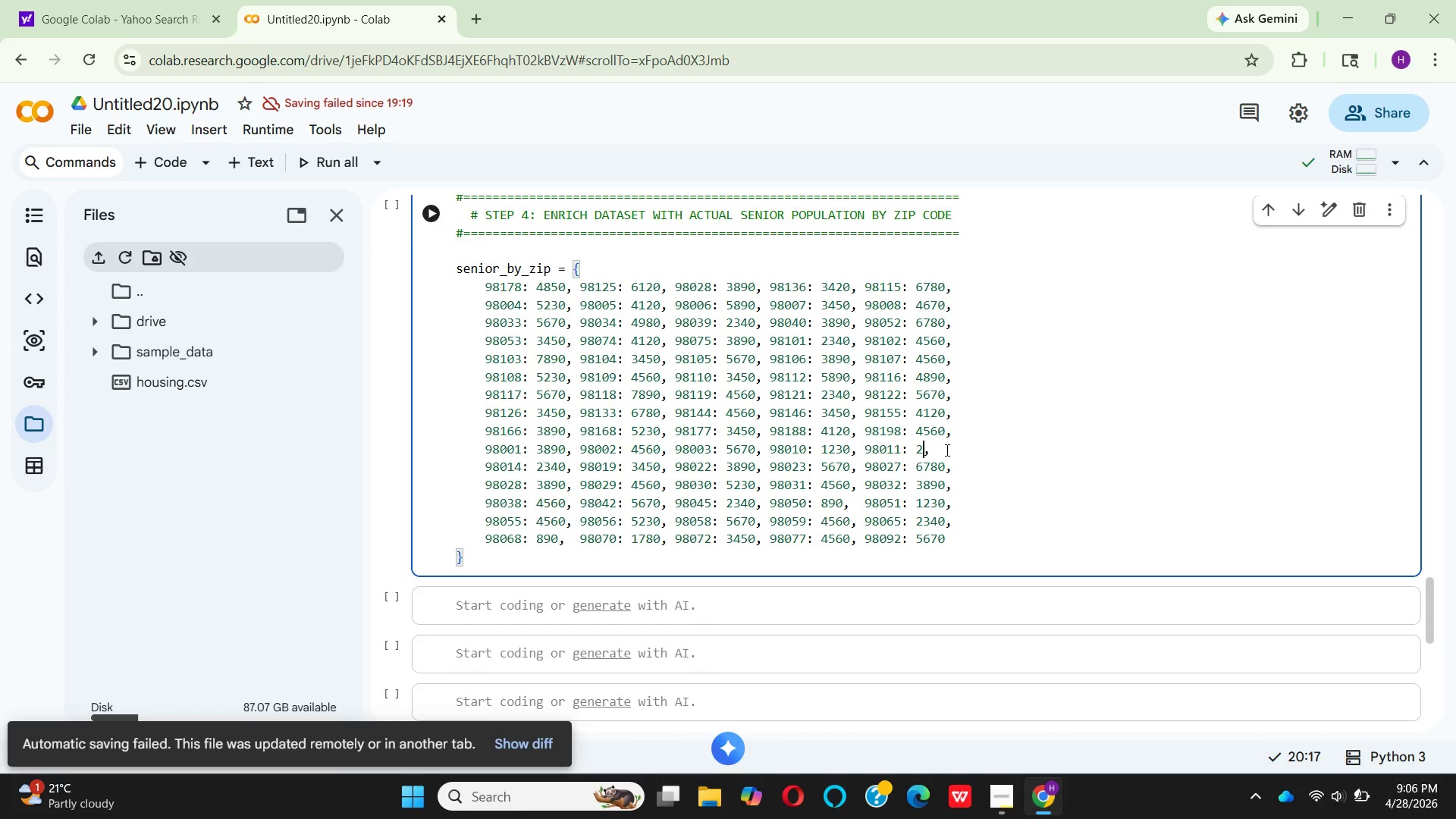 
key(Backspace)
 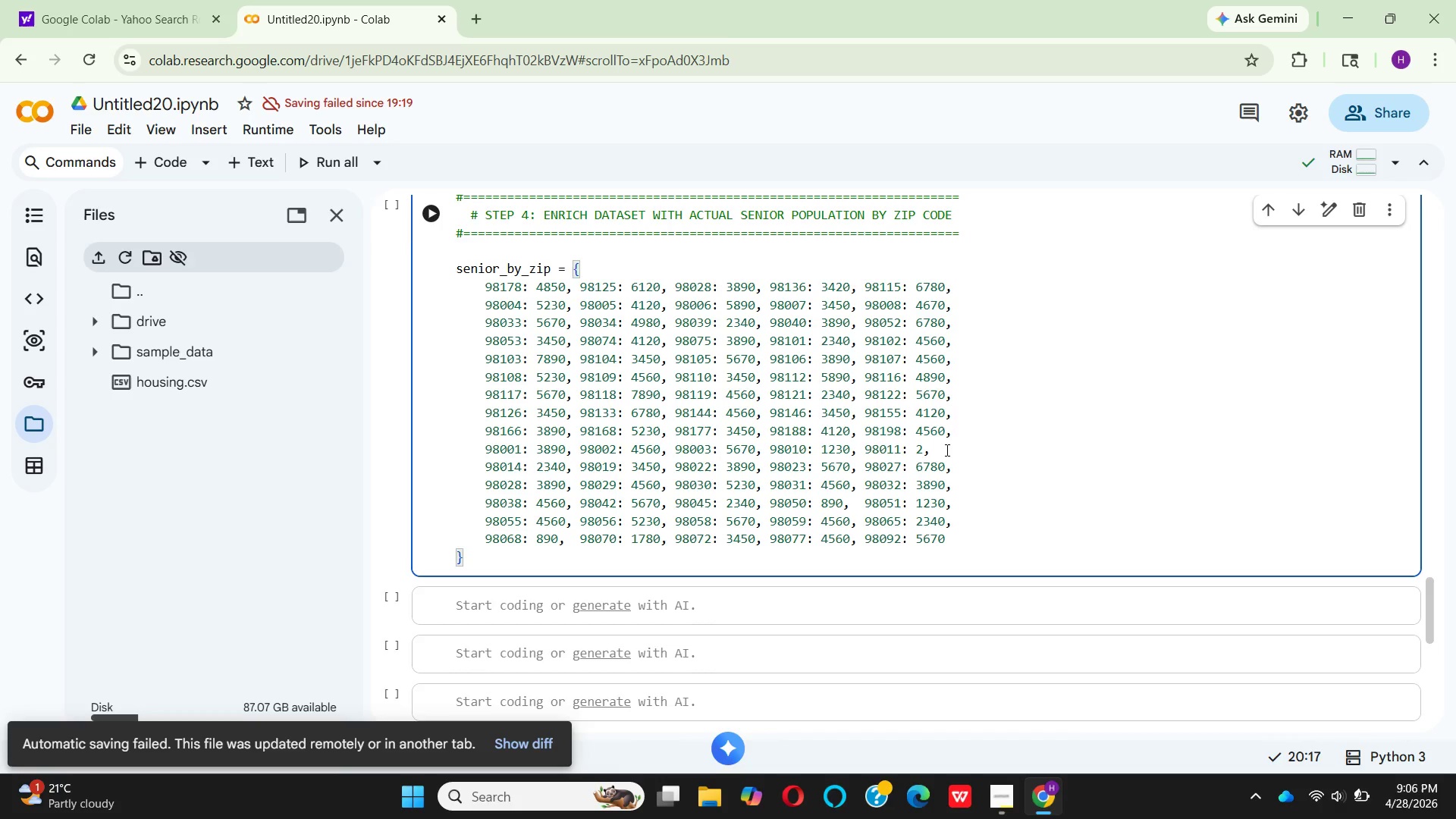 
key(Backspace)
 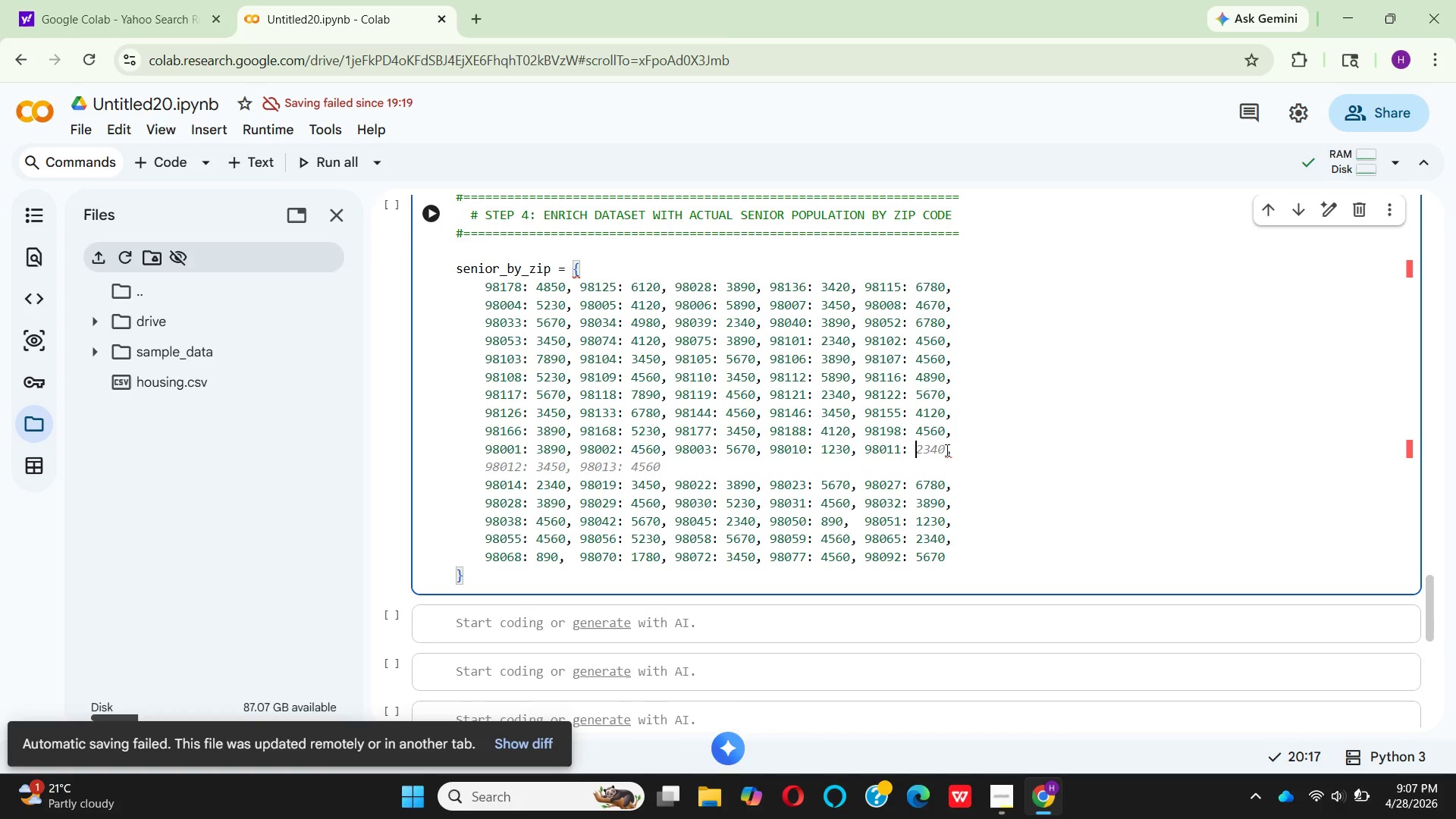 
type(4560)
 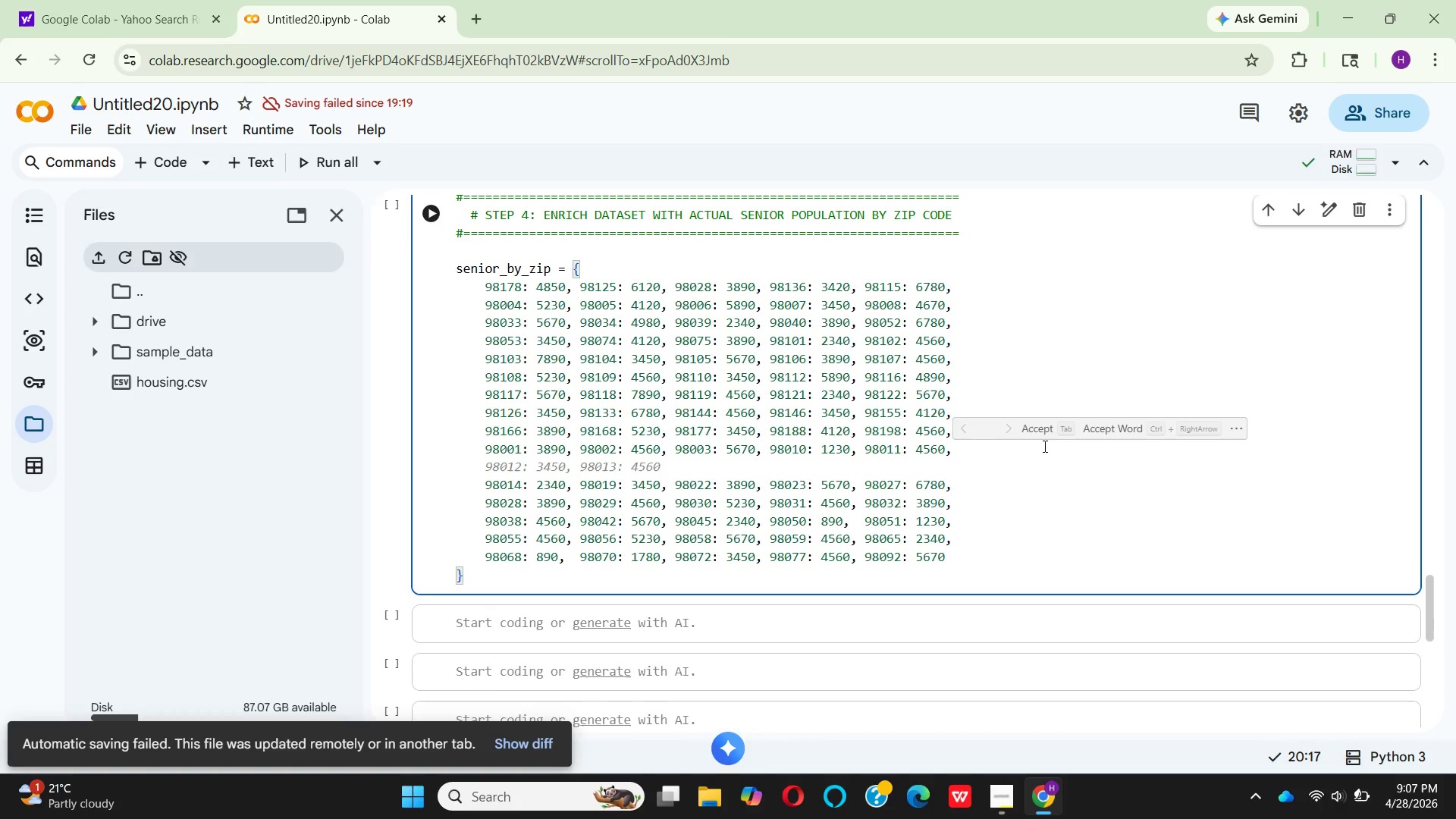 
left_click([1032, 512])
 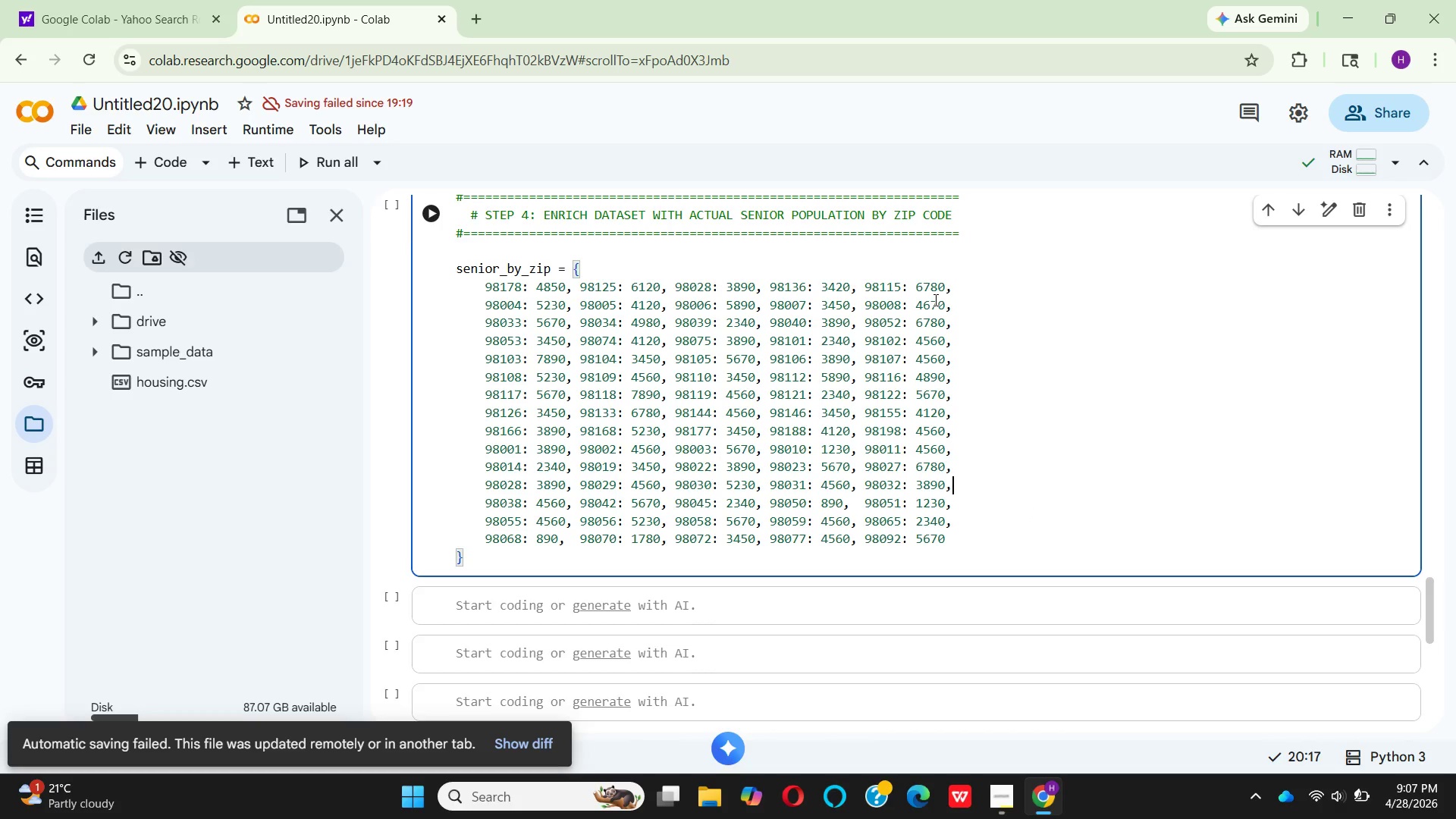 
wait(7.92)
 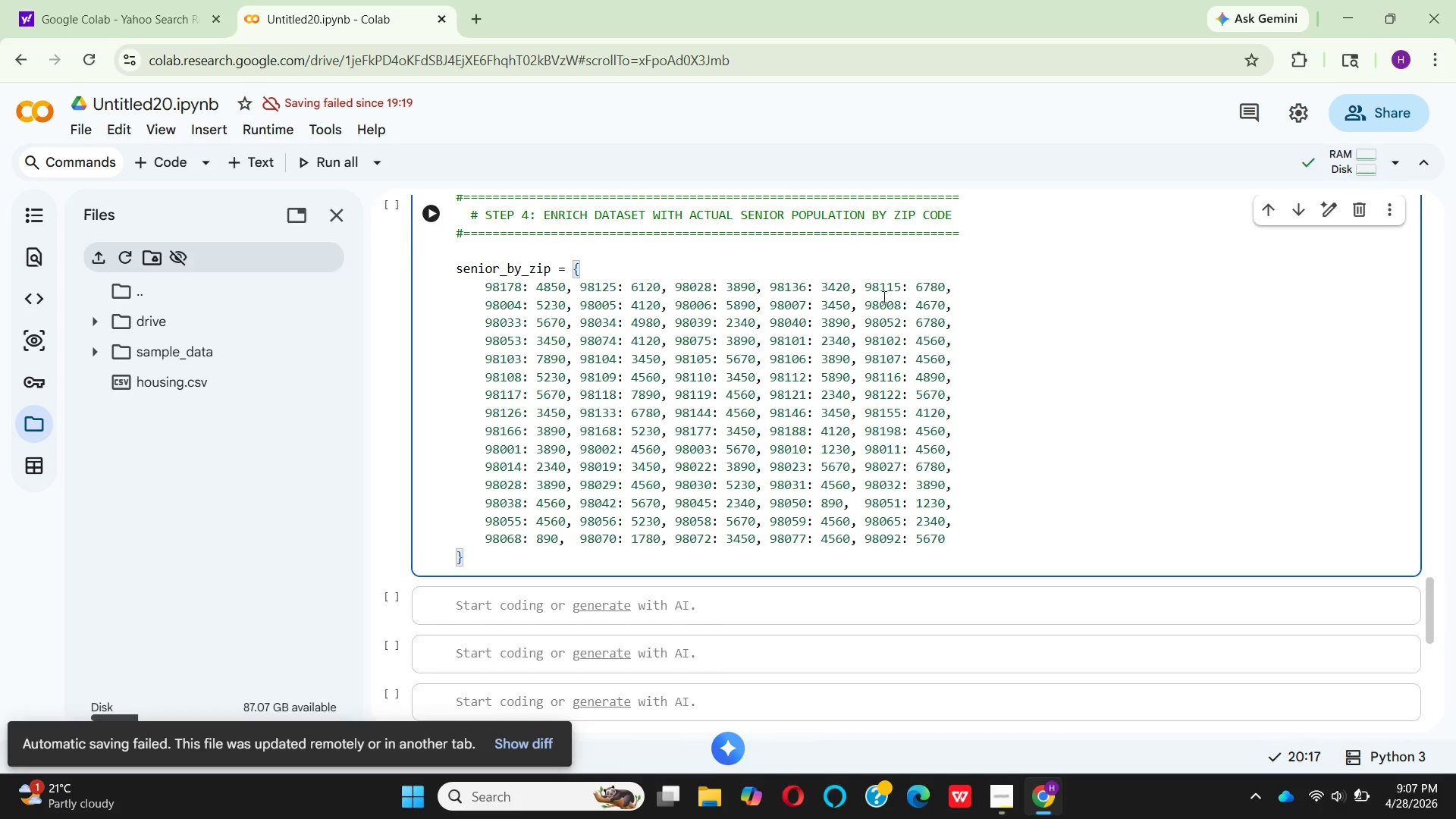 
mouse_move([855, 327])
 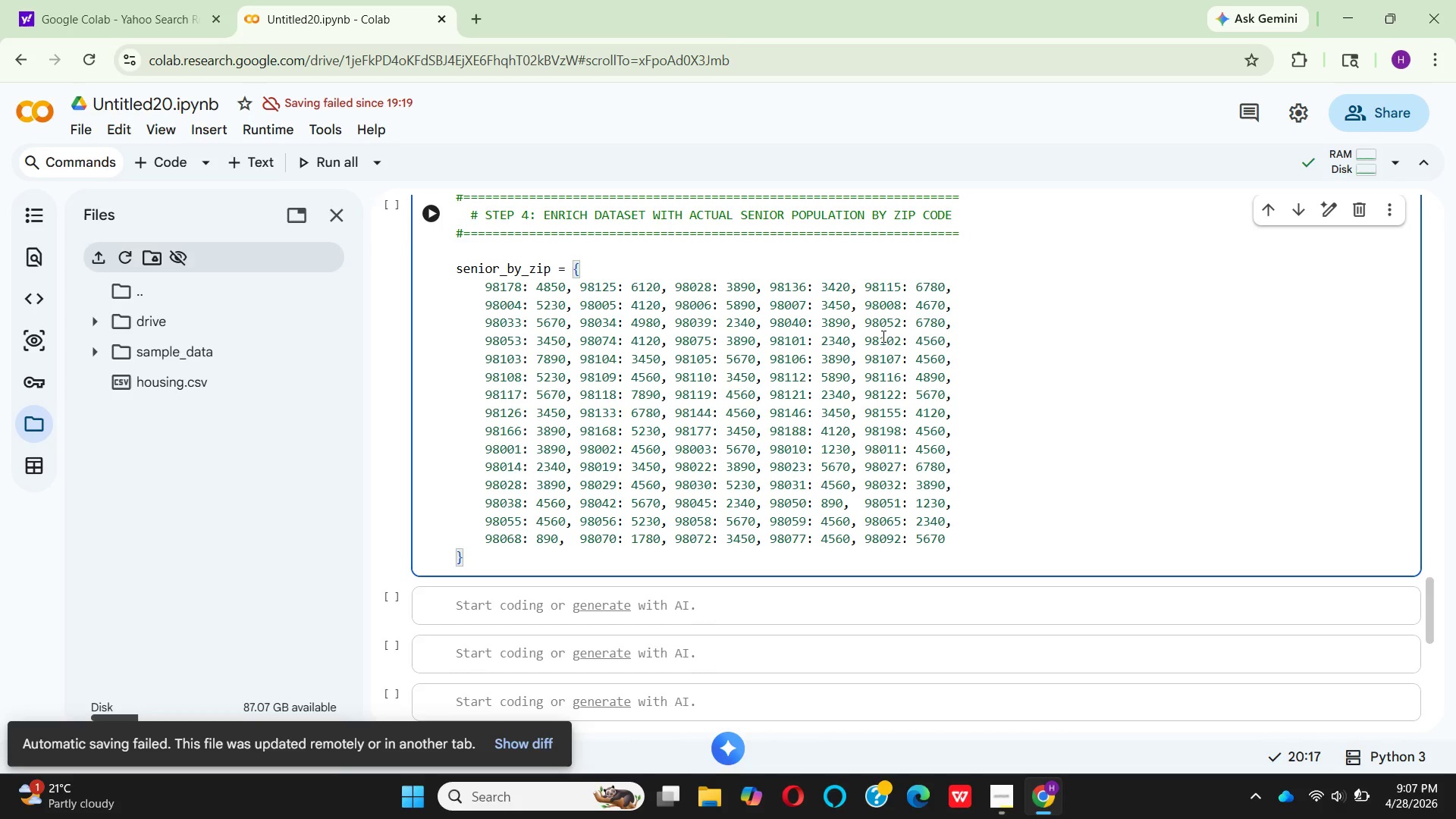 
wait(16.53)
 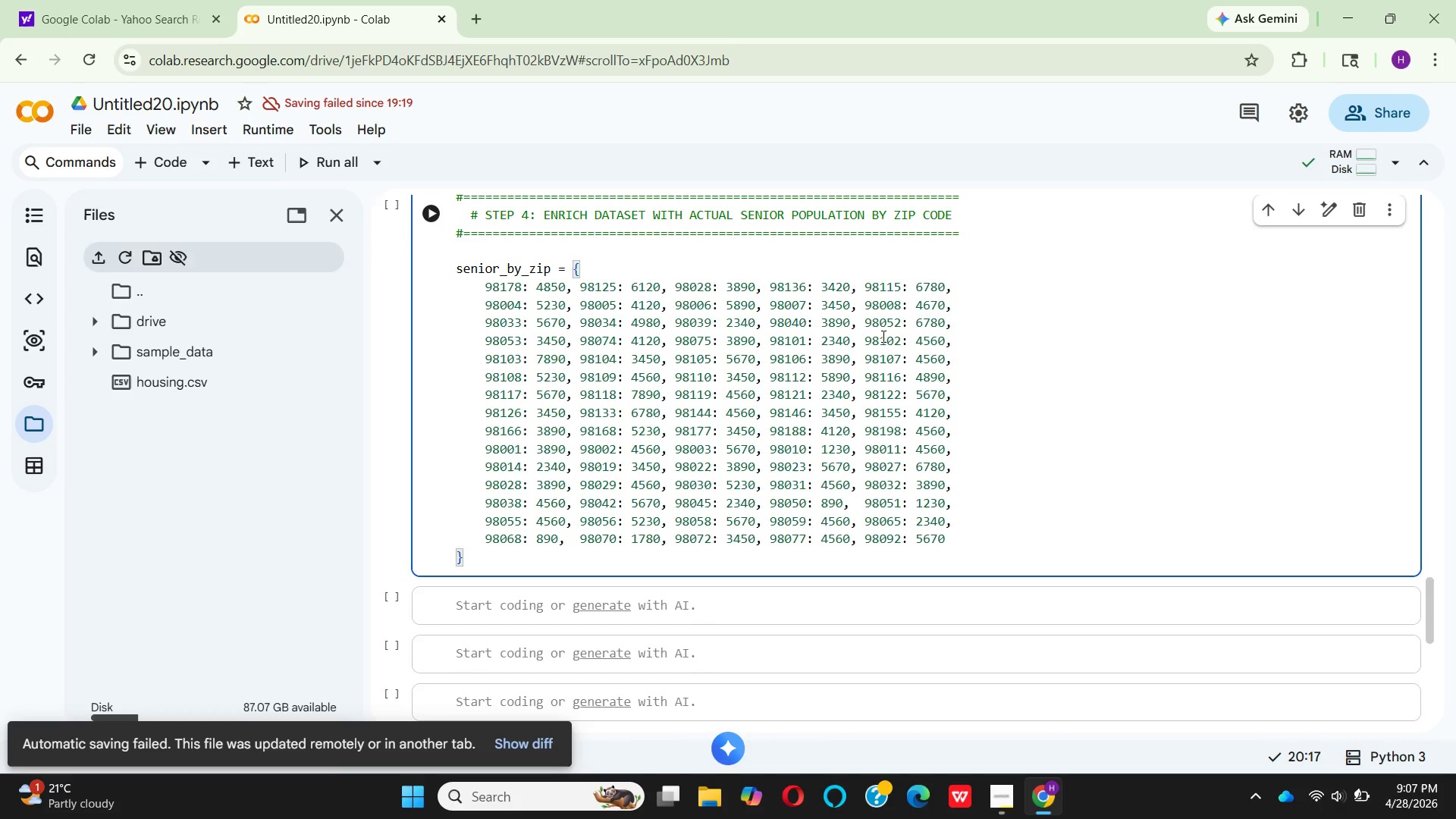 
mouse_move([901, 372])
 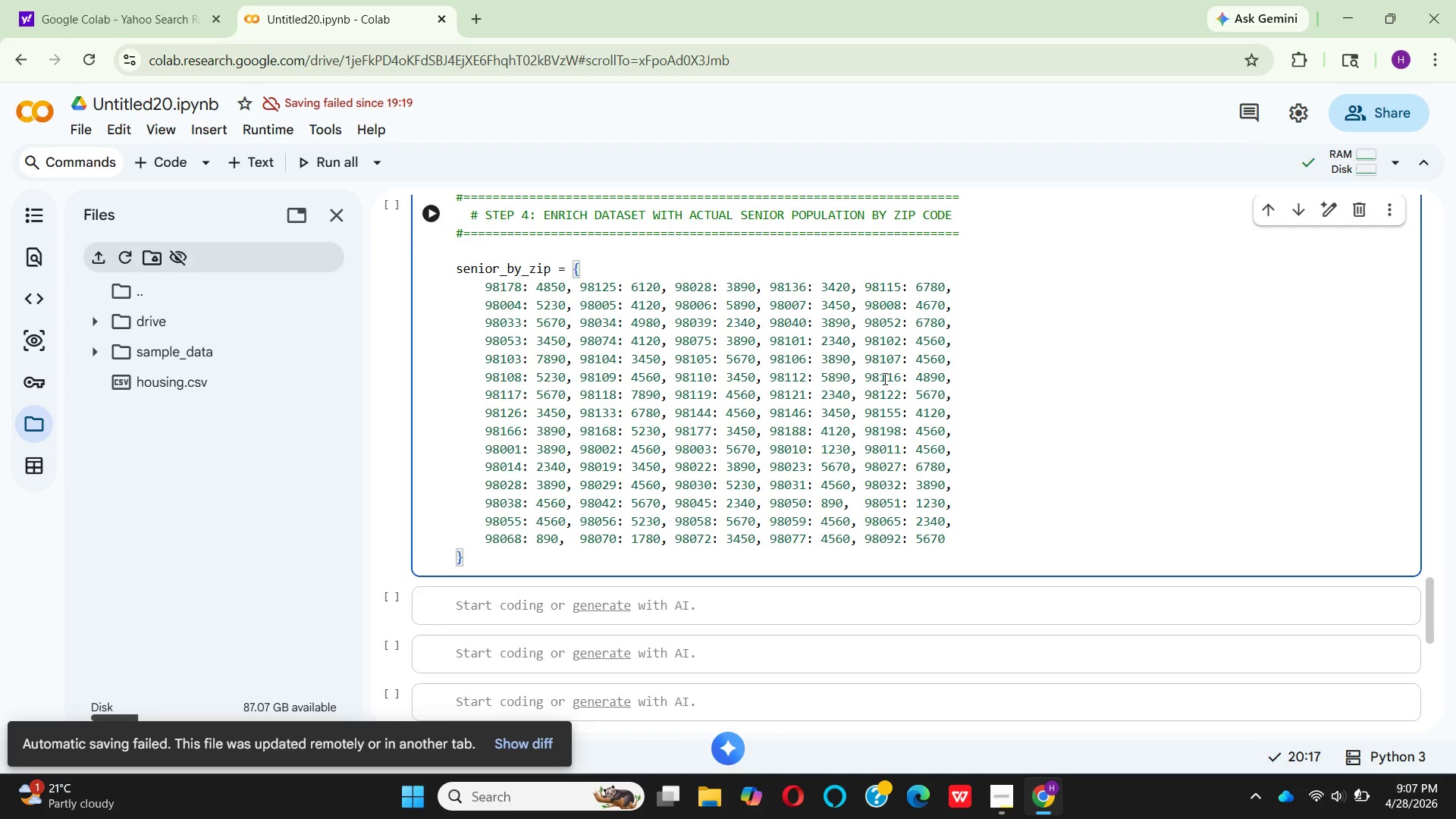 
mouse_move([886, 395])
 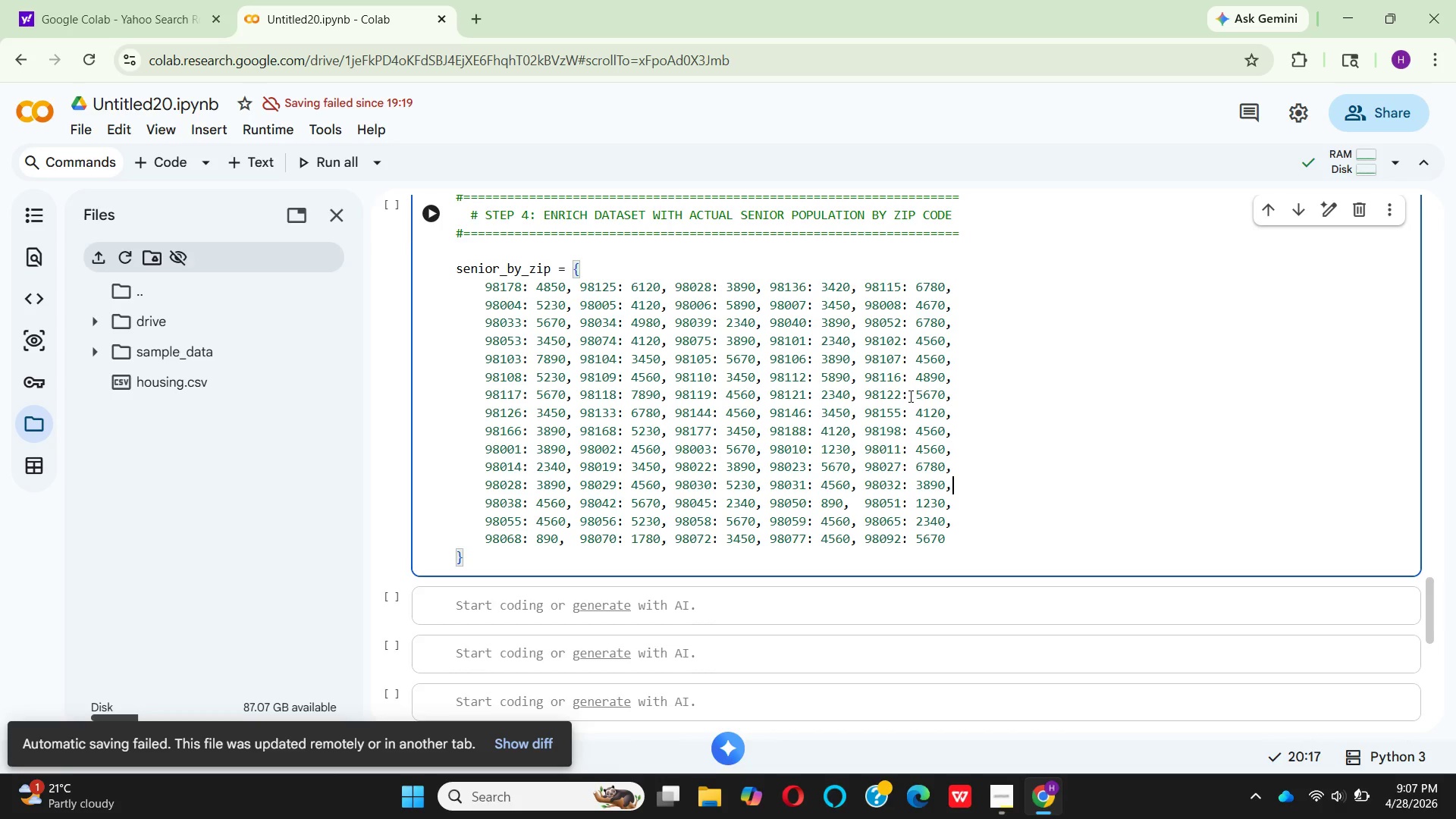 
wait(5.38)
 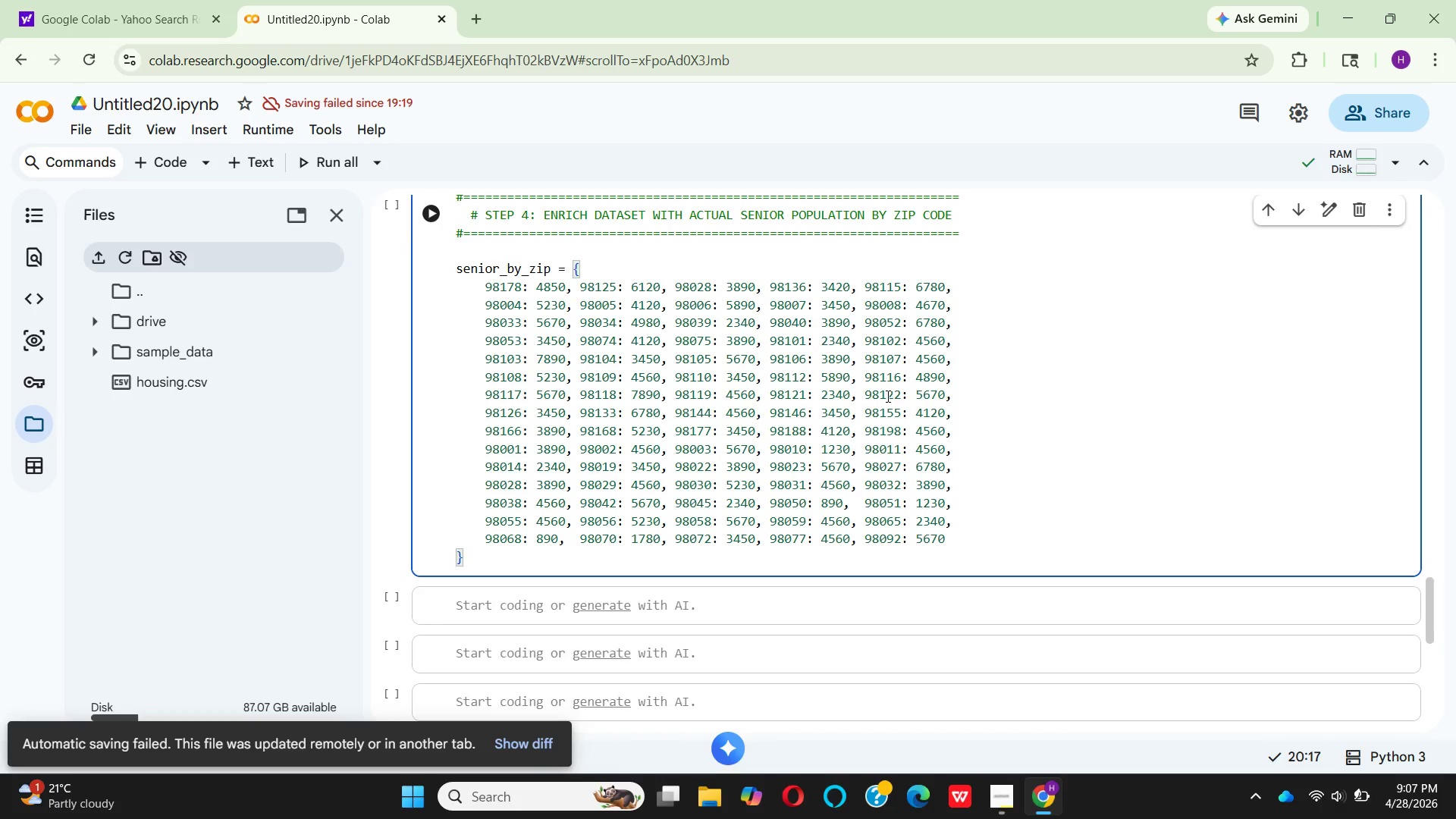 
mouse_move([908, 428])
 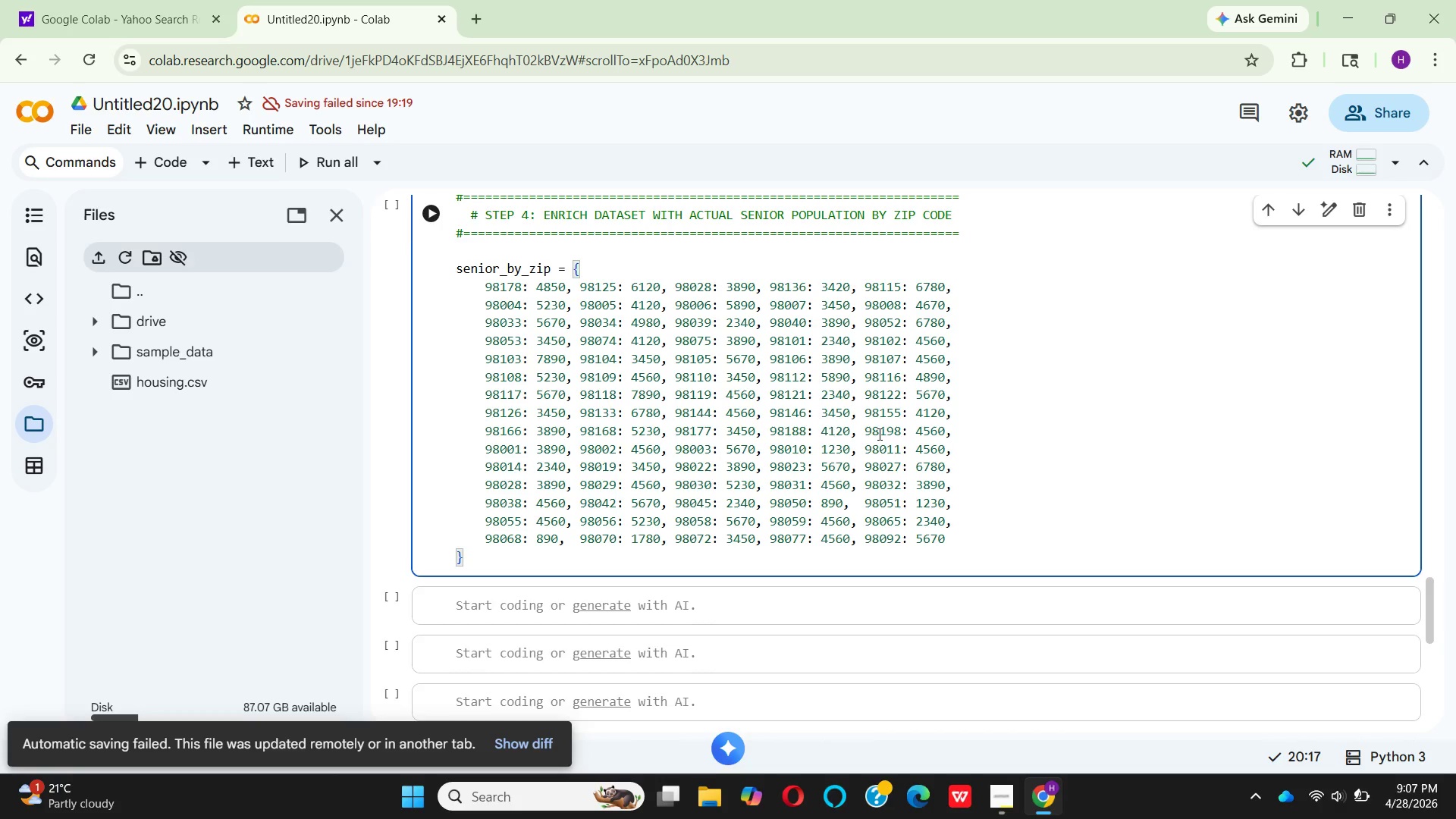 
wait(8.84)
 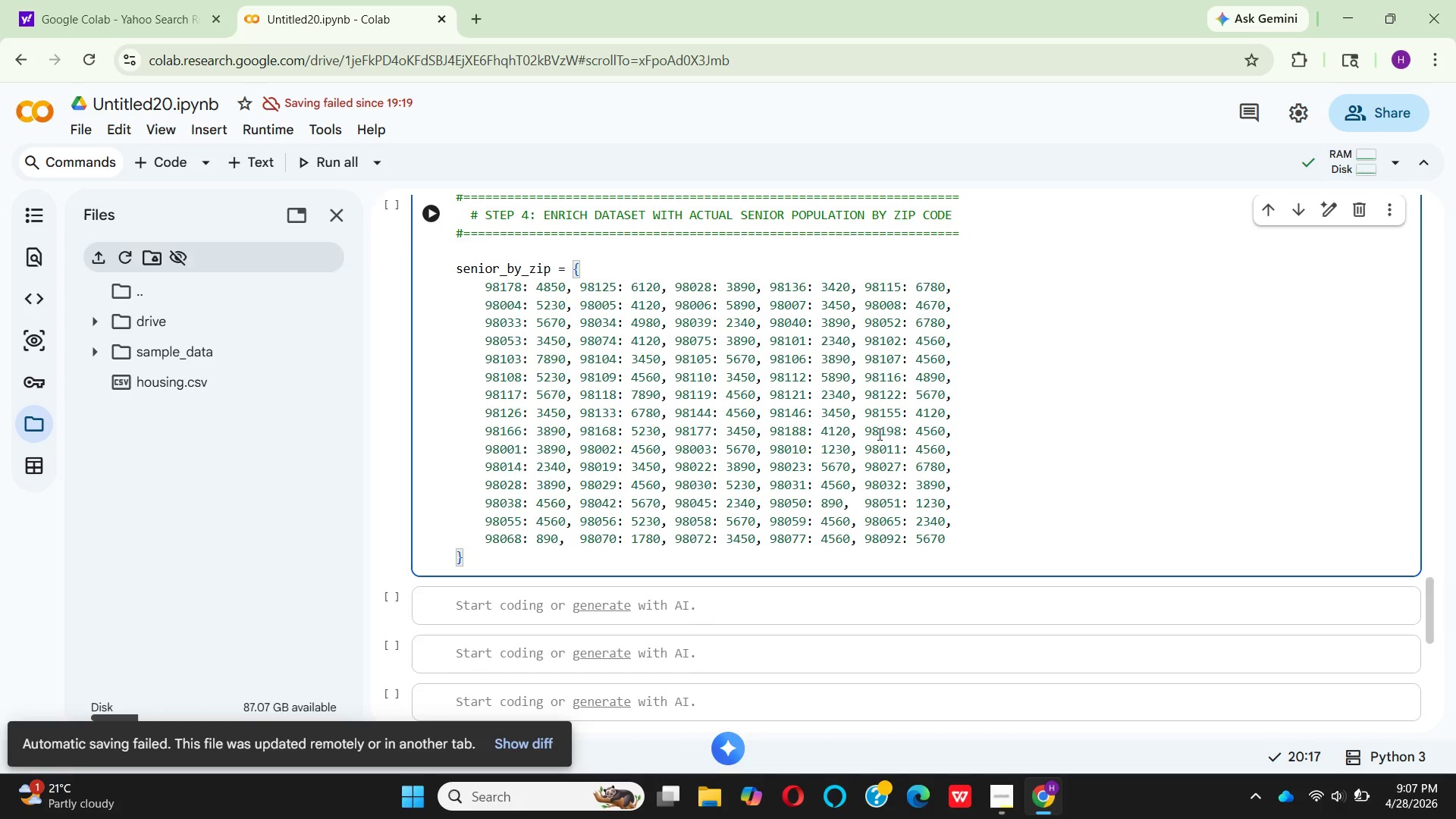 
left_click([500, 558])
 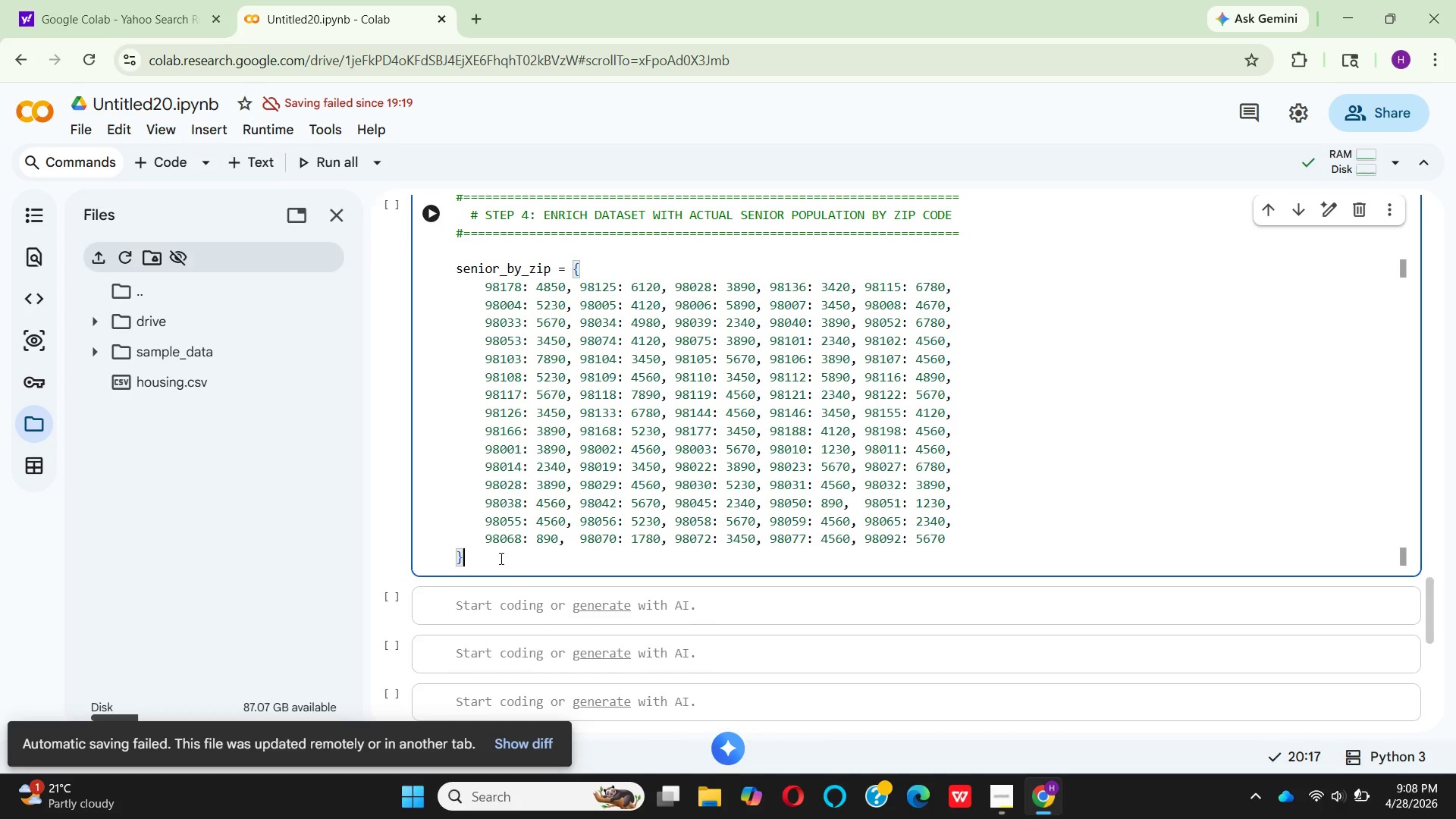 
wait(7.05)
 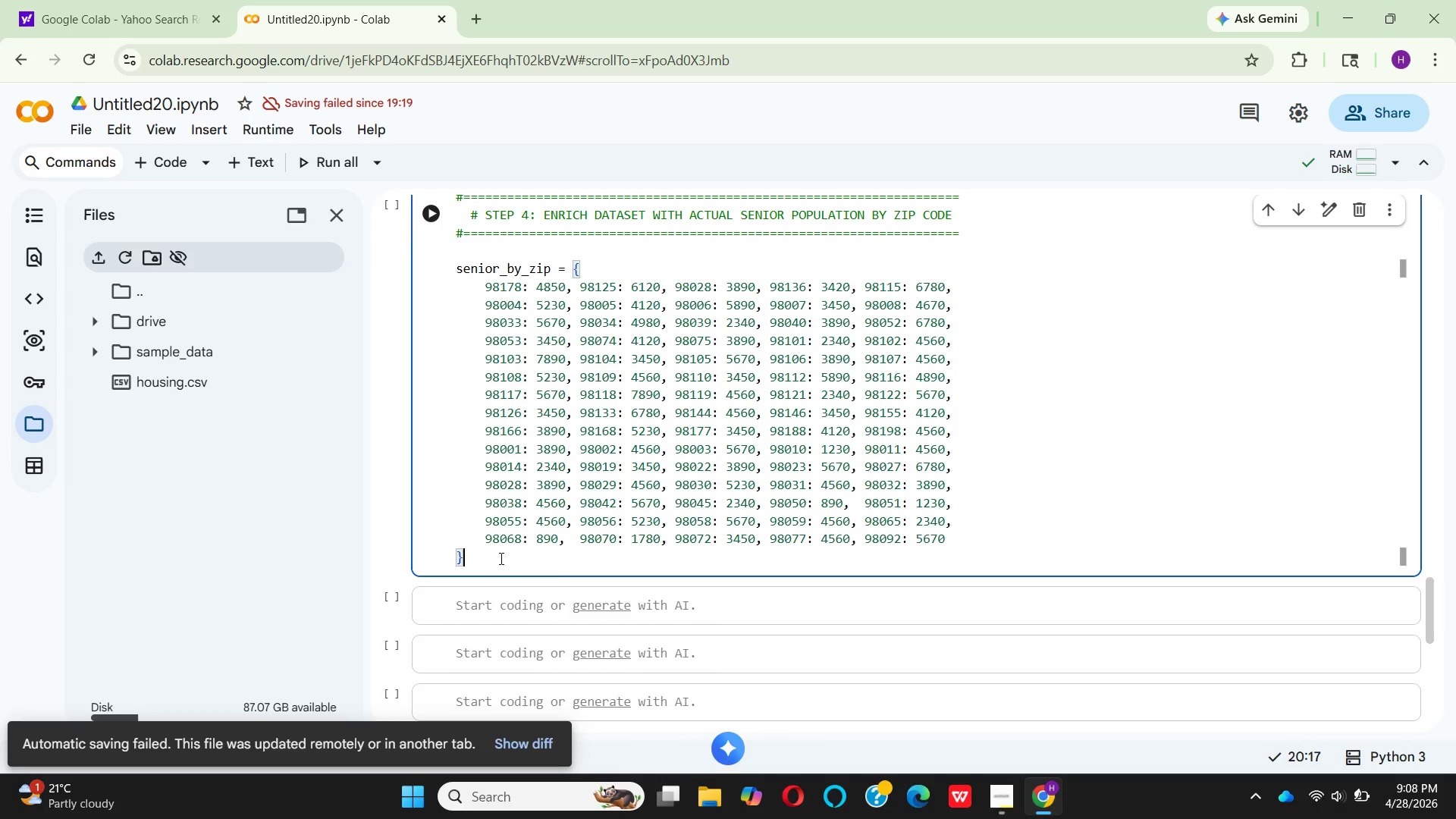 
key(Enter)
 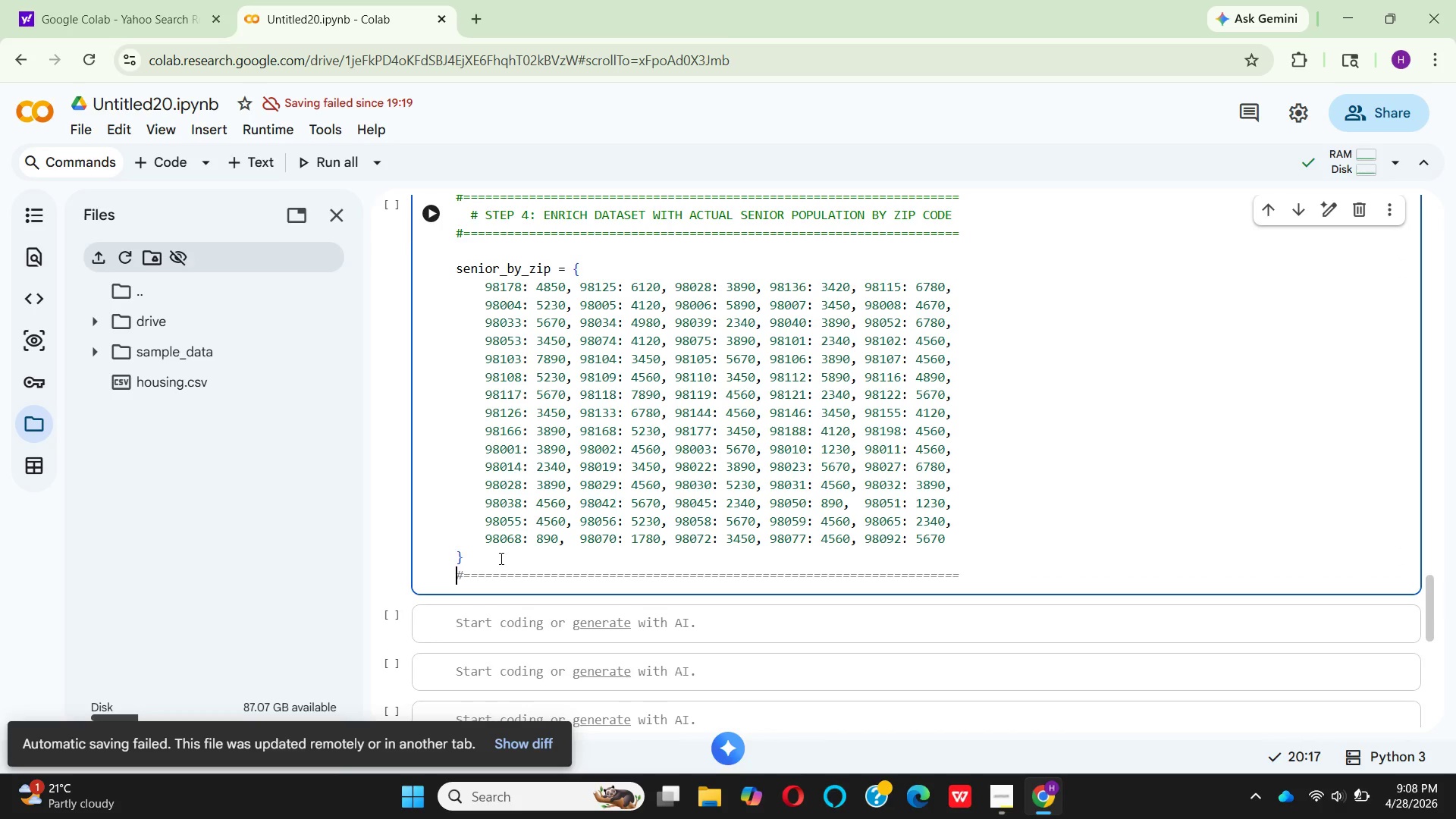 
scroll: coordinate [597, 461], scroll_direction: up, amount: 2.0
 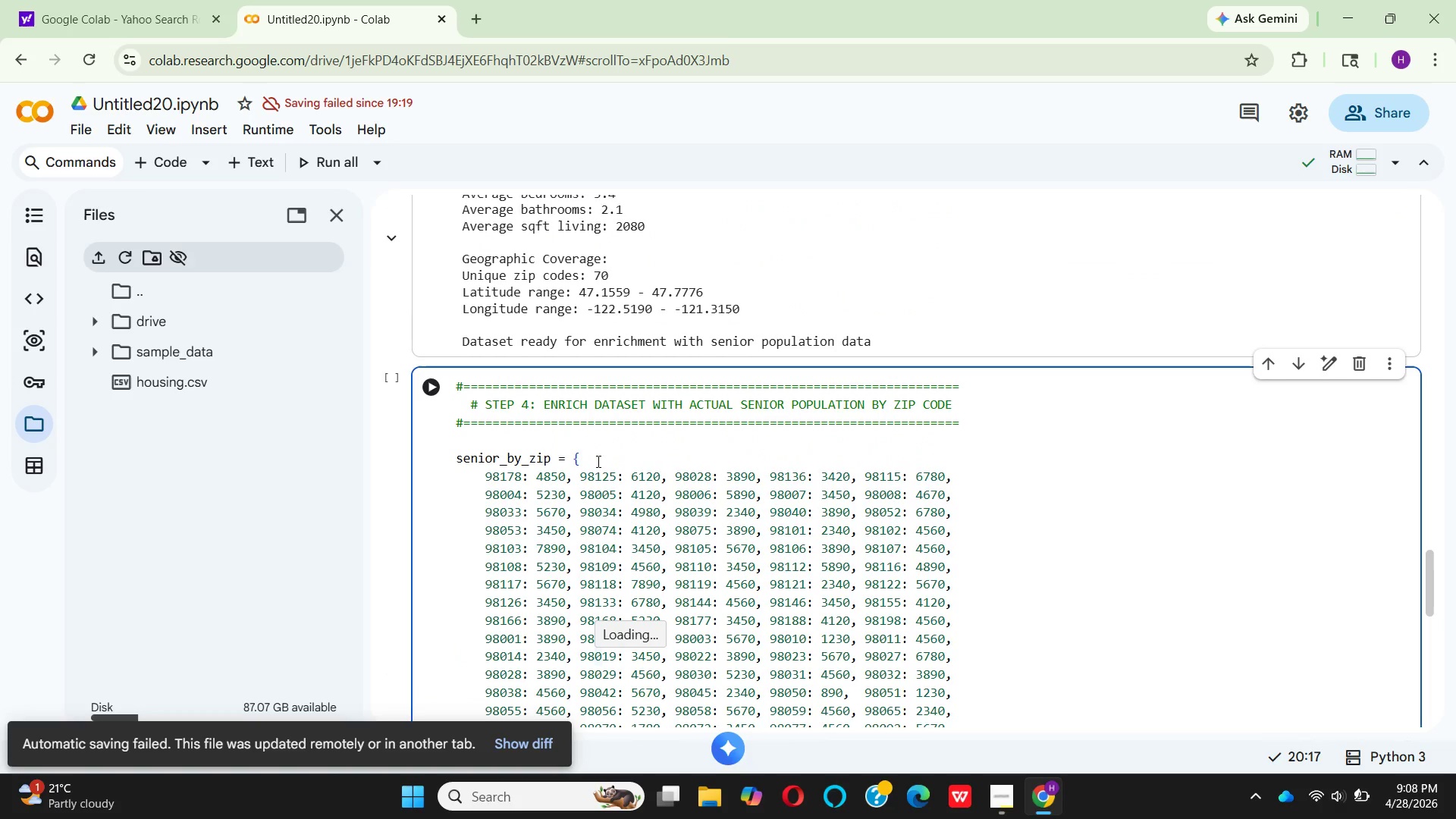 
scroll: coordinate [597, 461], scroll_direction: down, amount: 1.0
 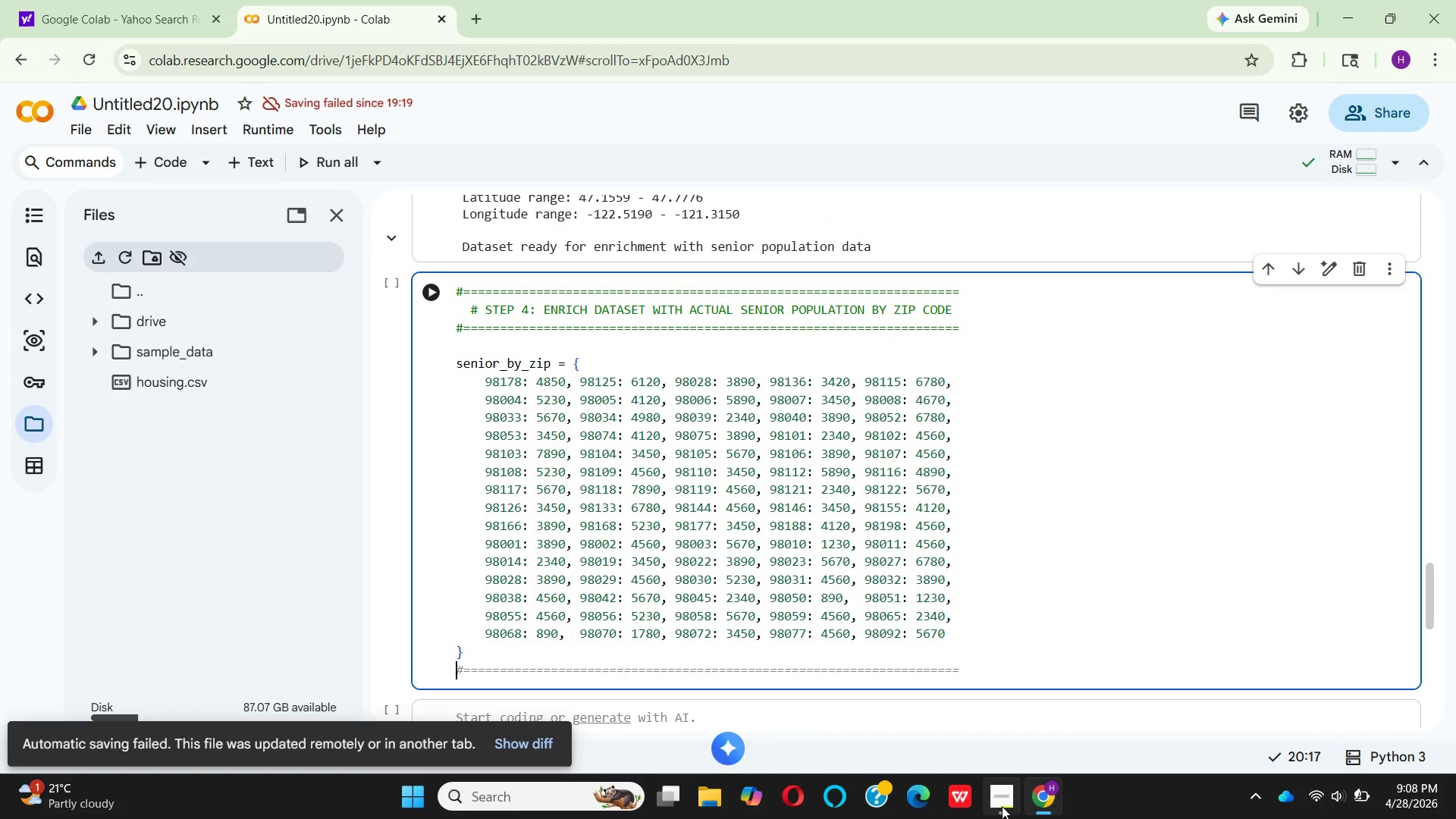 
left_click([1003, 805])